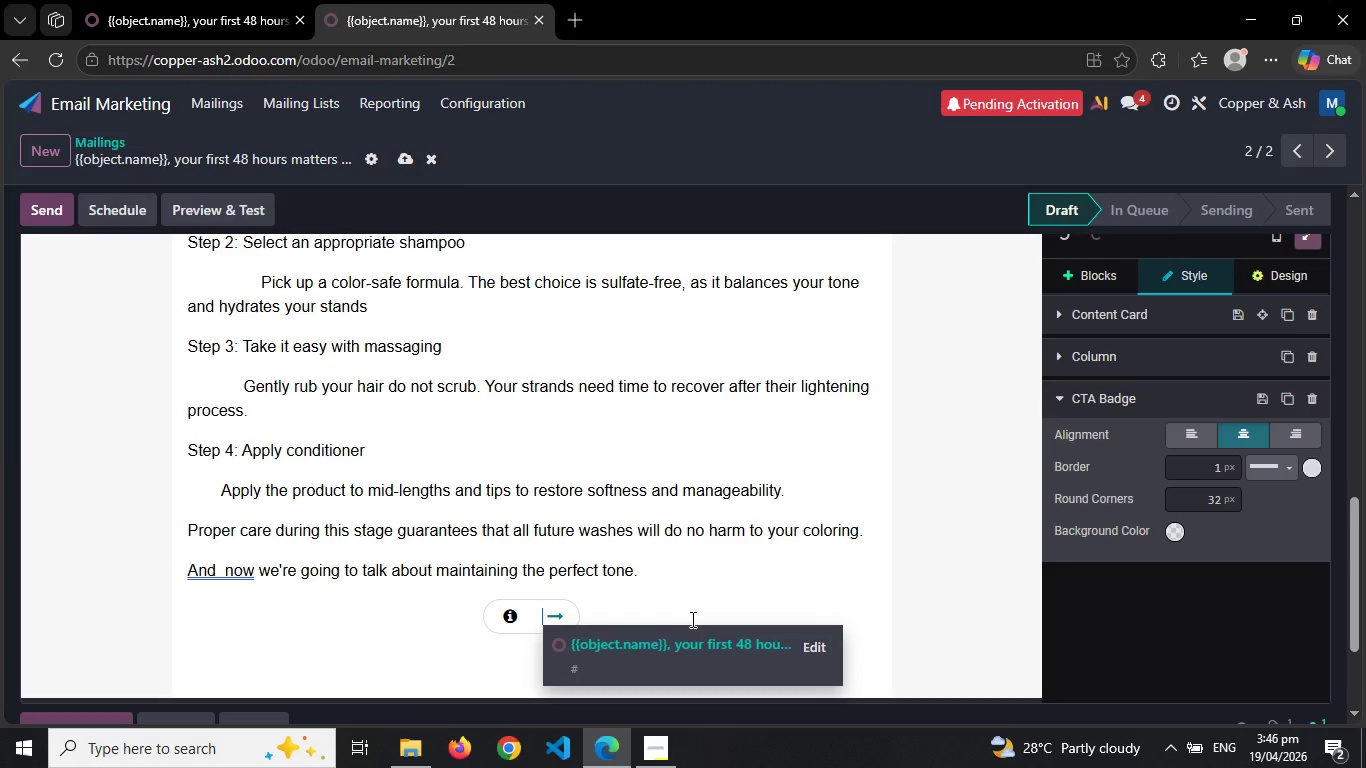 
key(ArrowRight)
 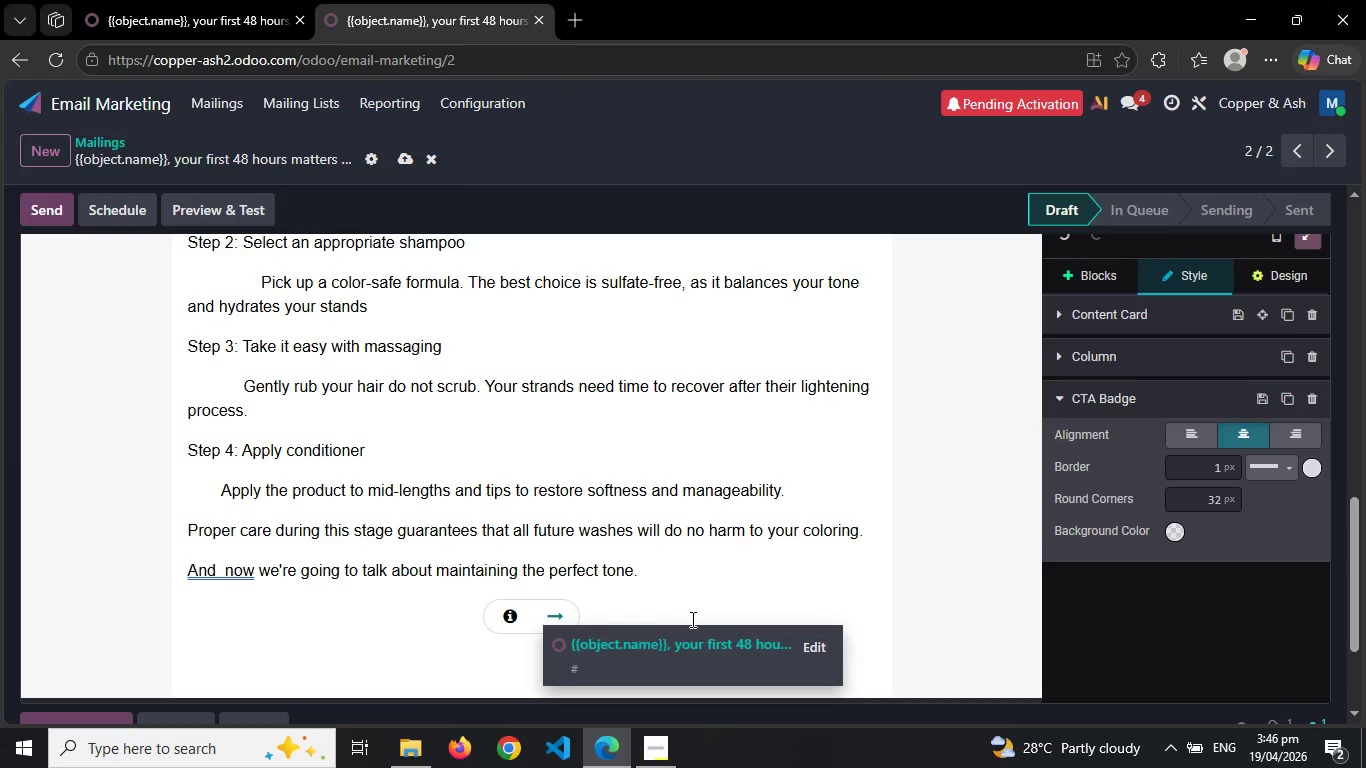 
type(Learn Pro)
 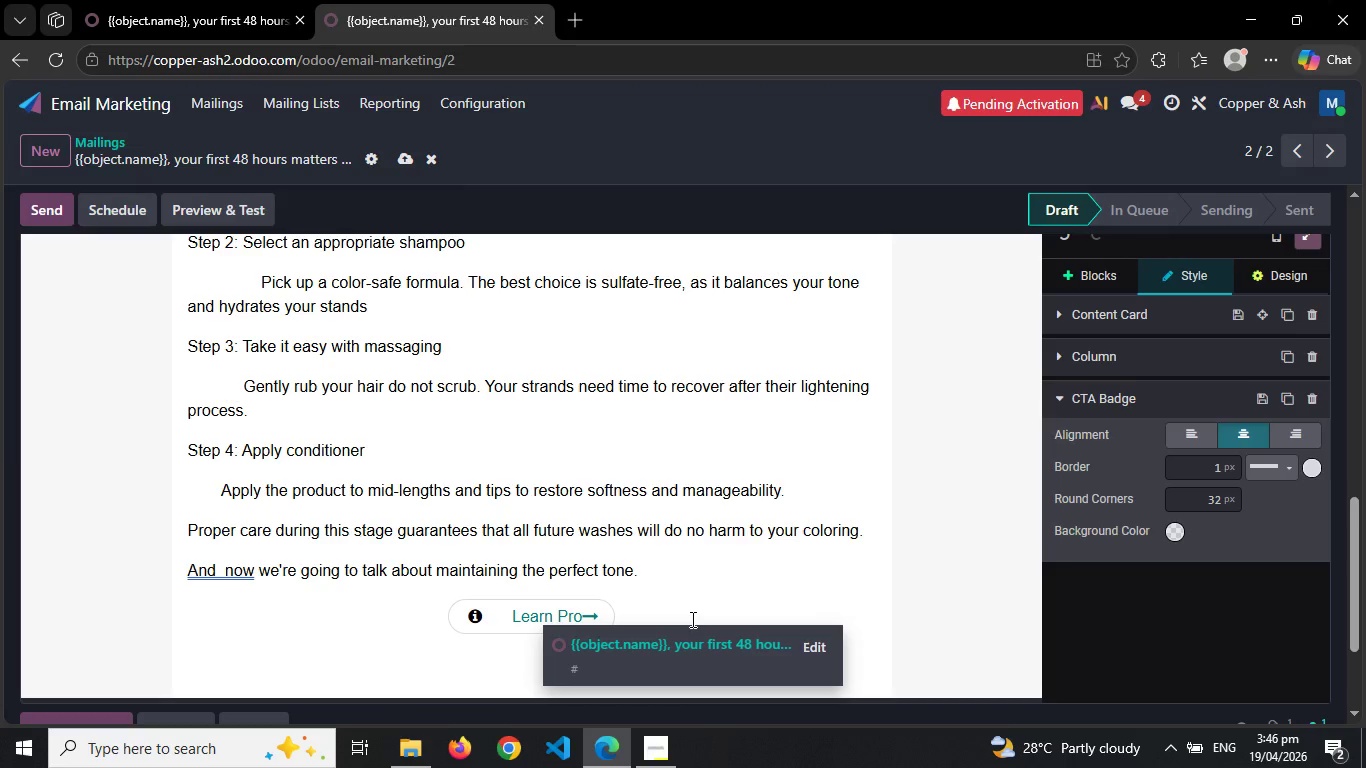 
type(per Care Routin)
 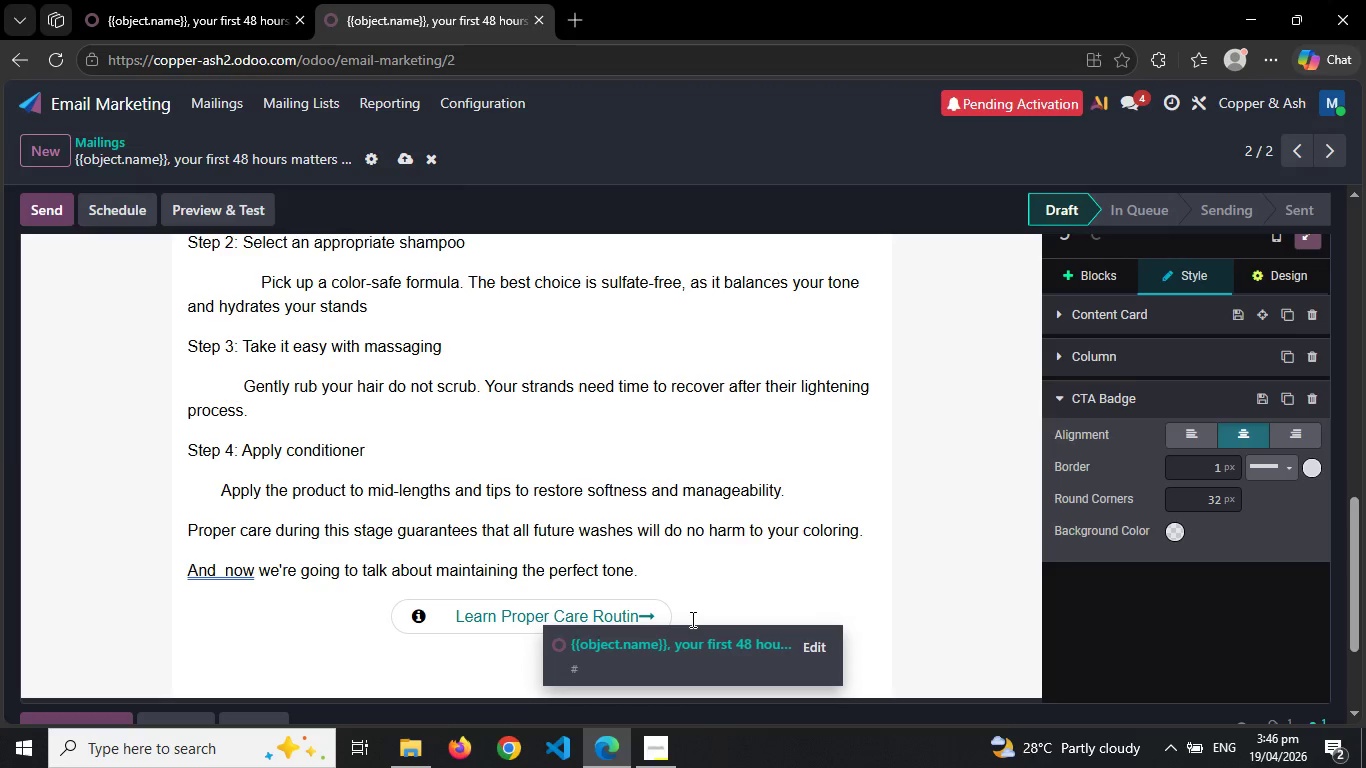 
left_click([457, 618])
 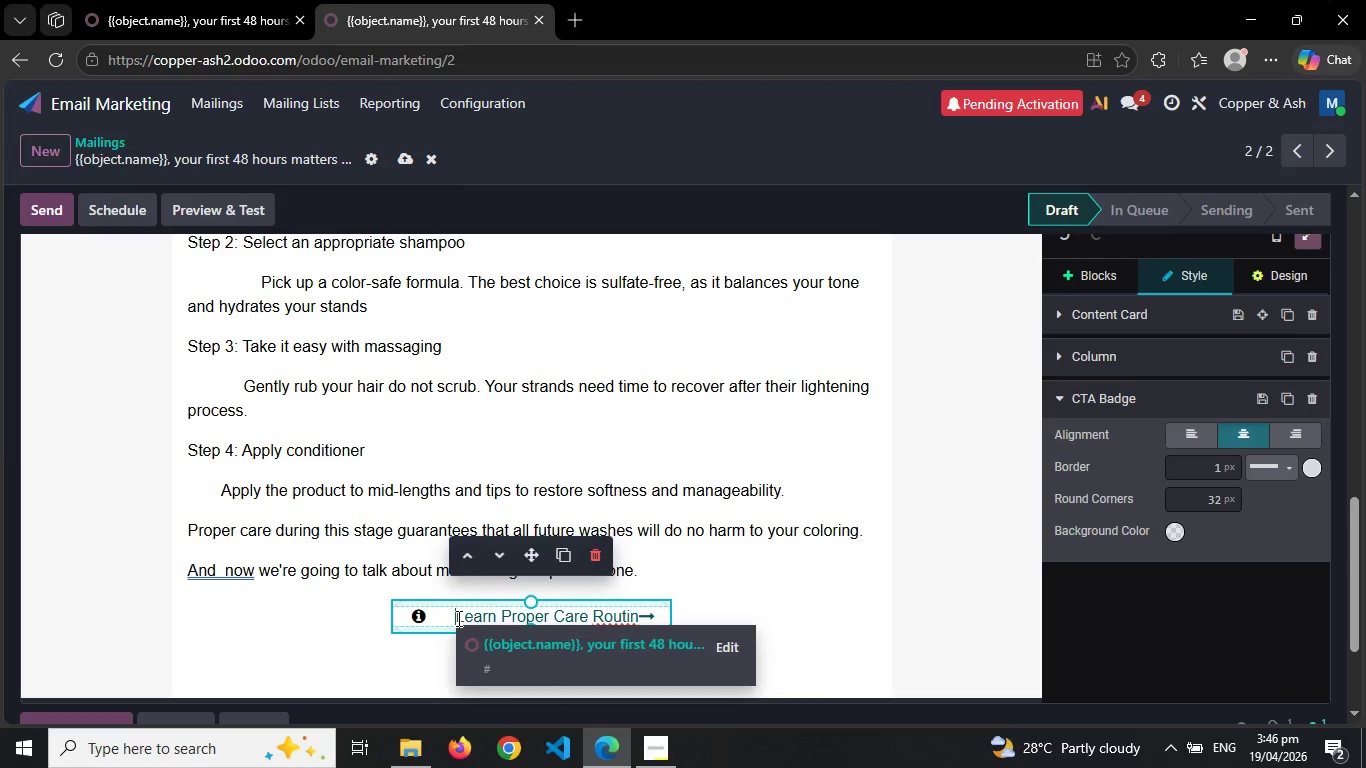 
key(Backspace)
 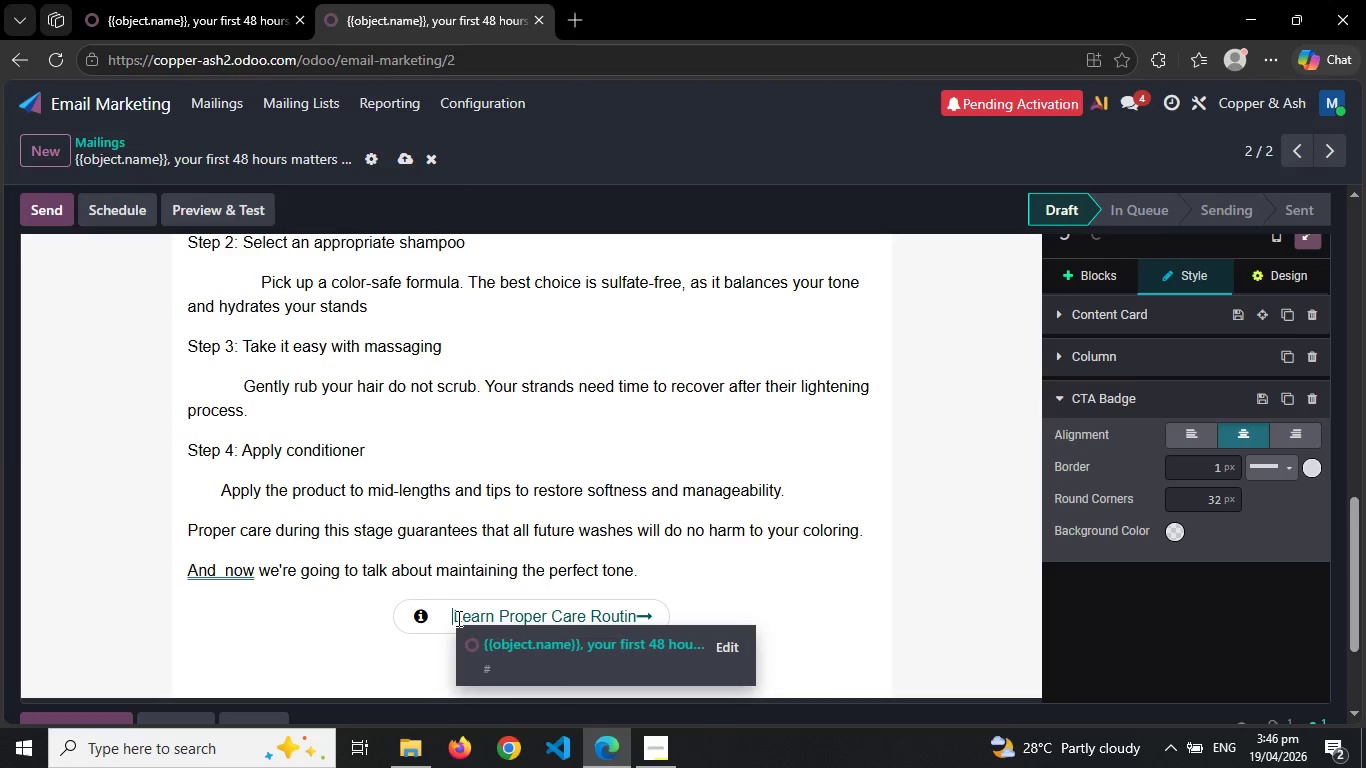 
key(Backspace)
 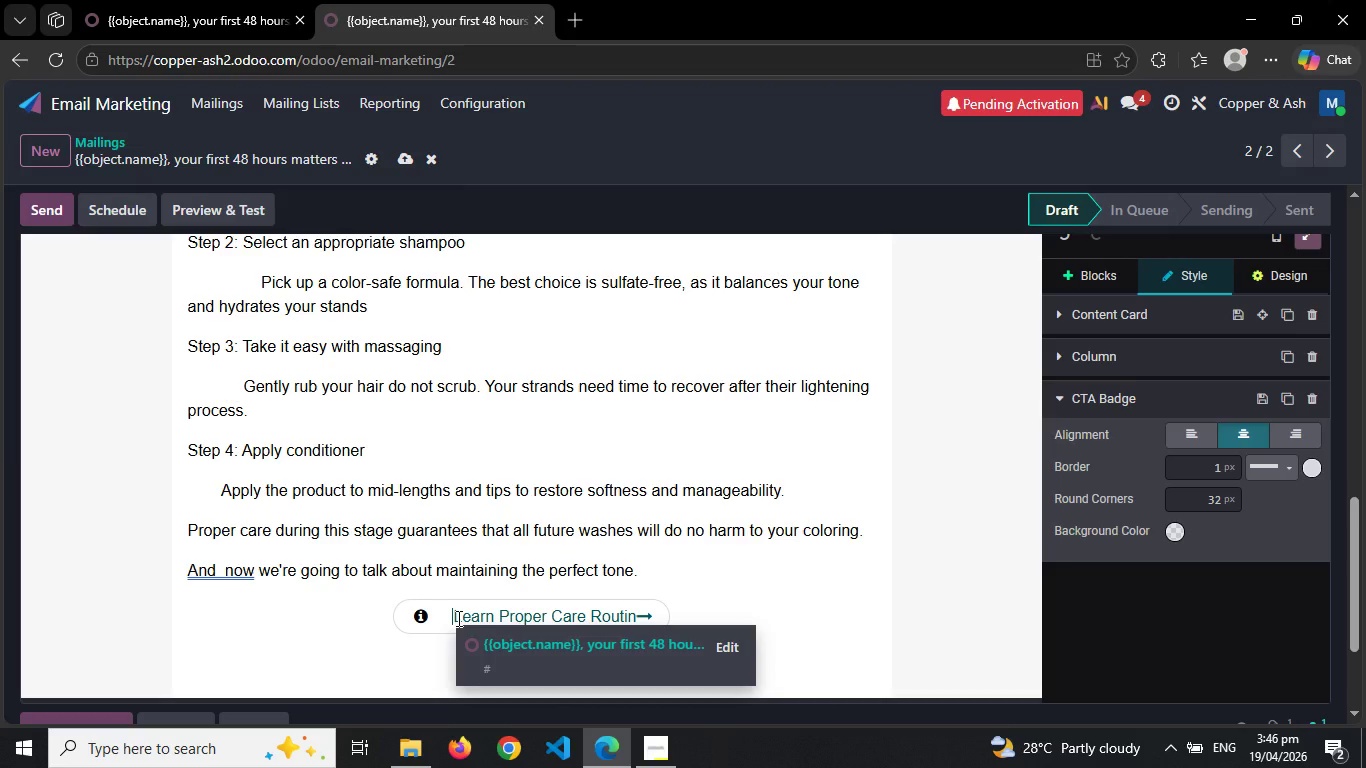 
key(Backspace)
 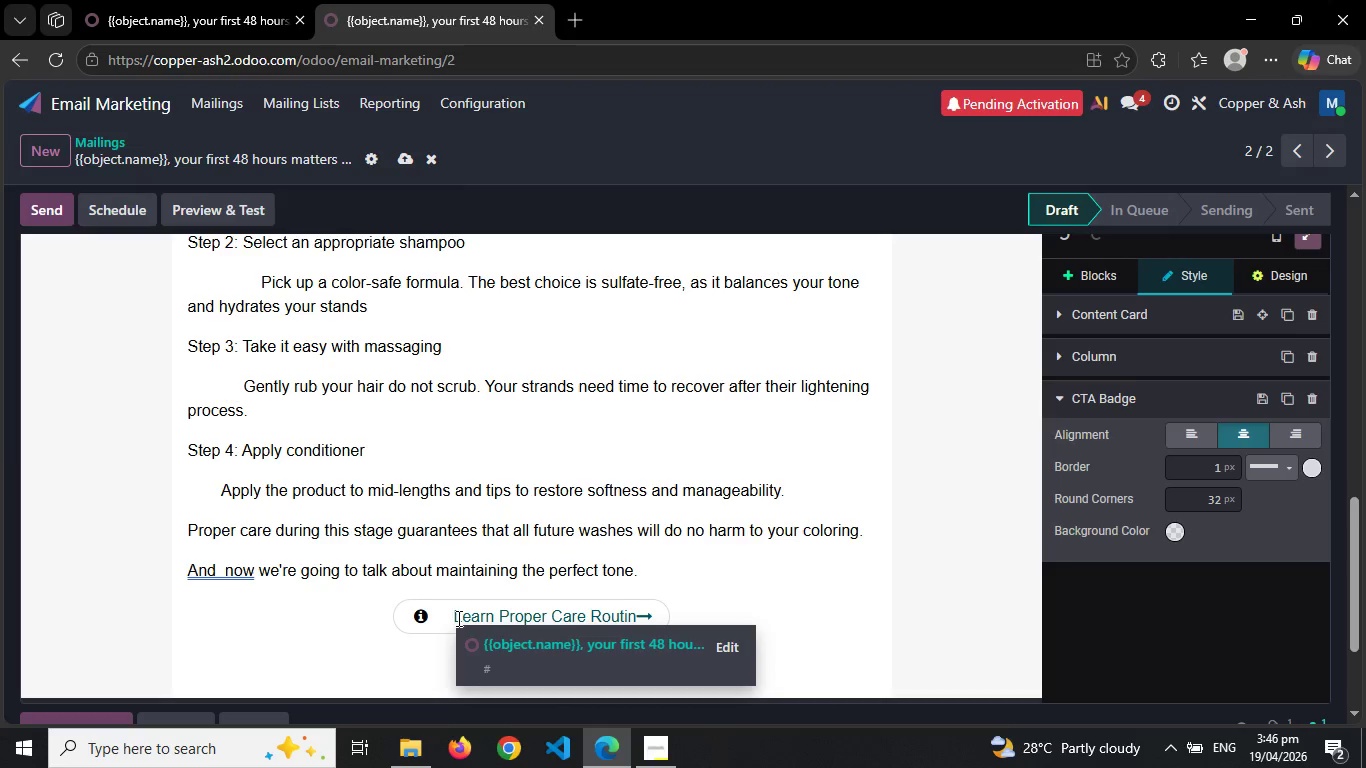 
key(Backspace)
 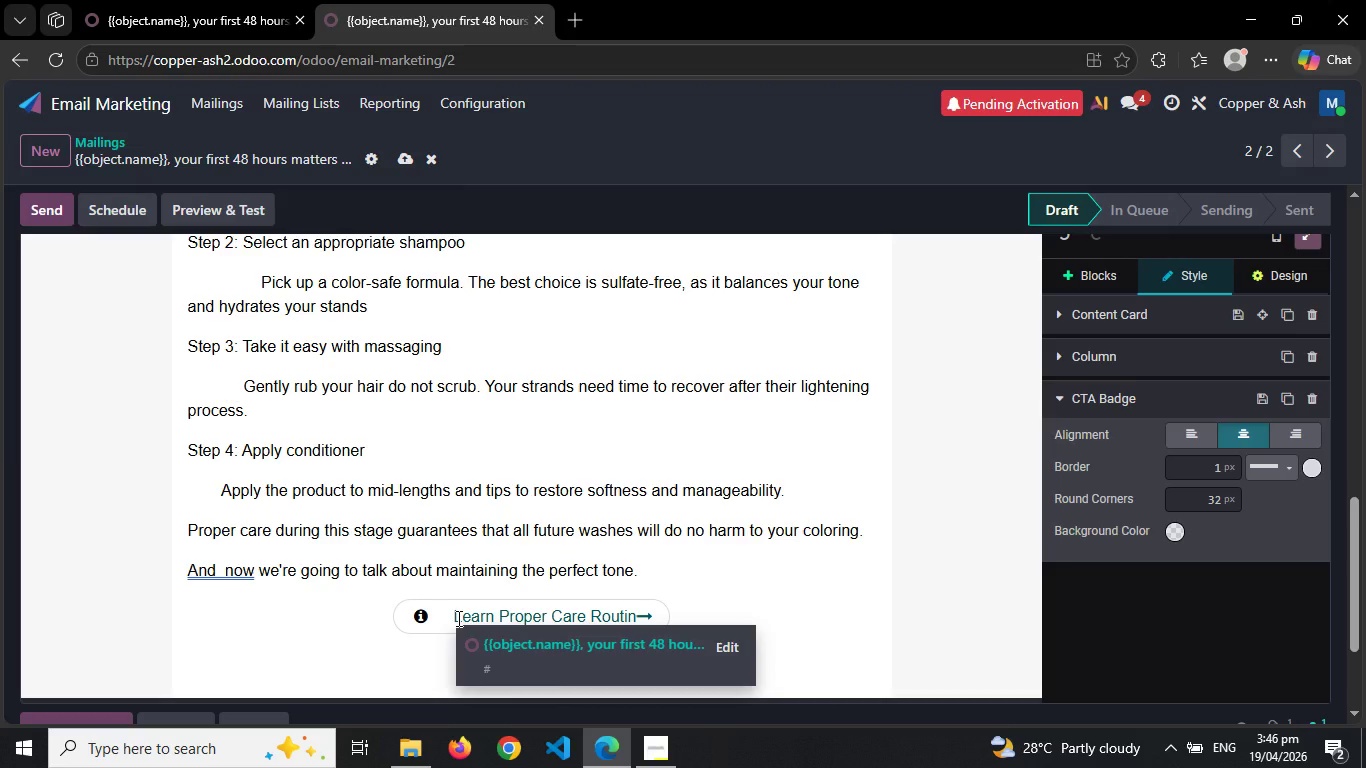 
key(Backspace)
 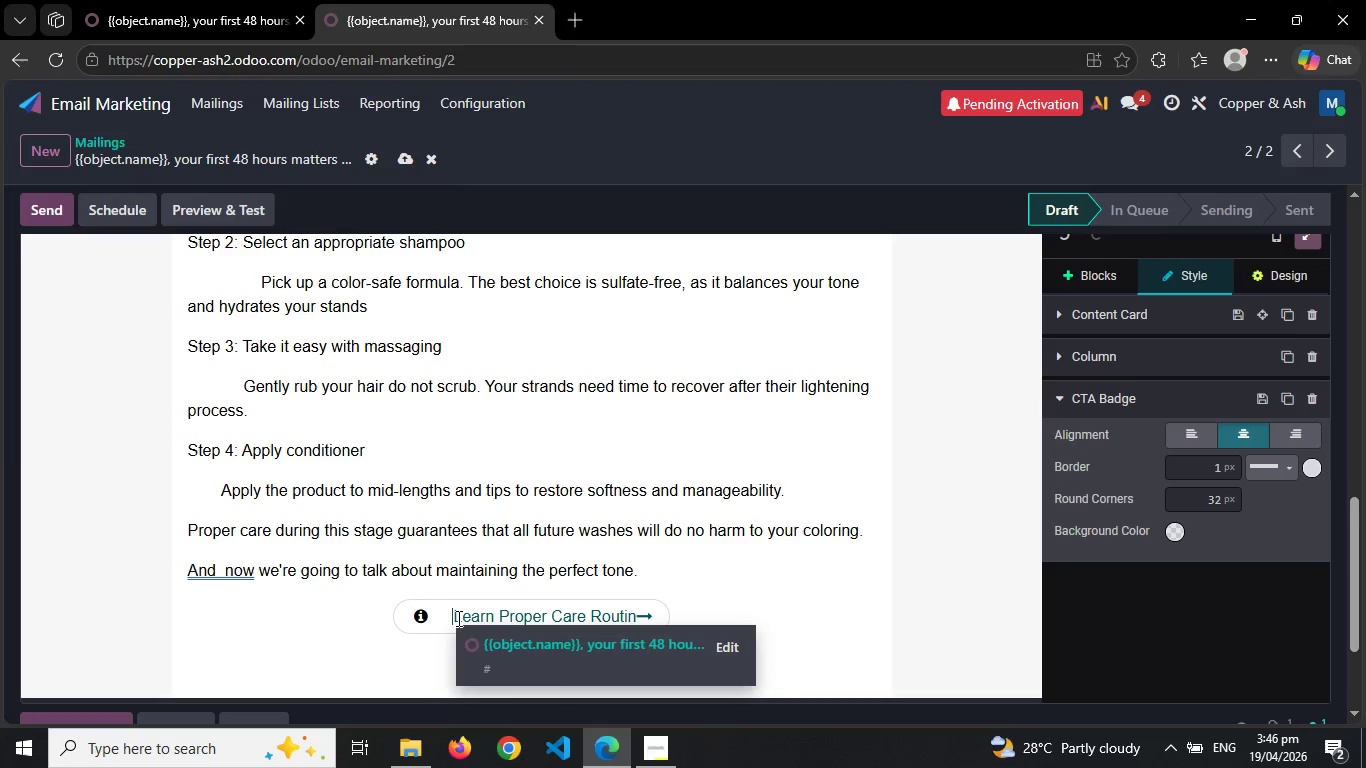 
key(Backspace)
 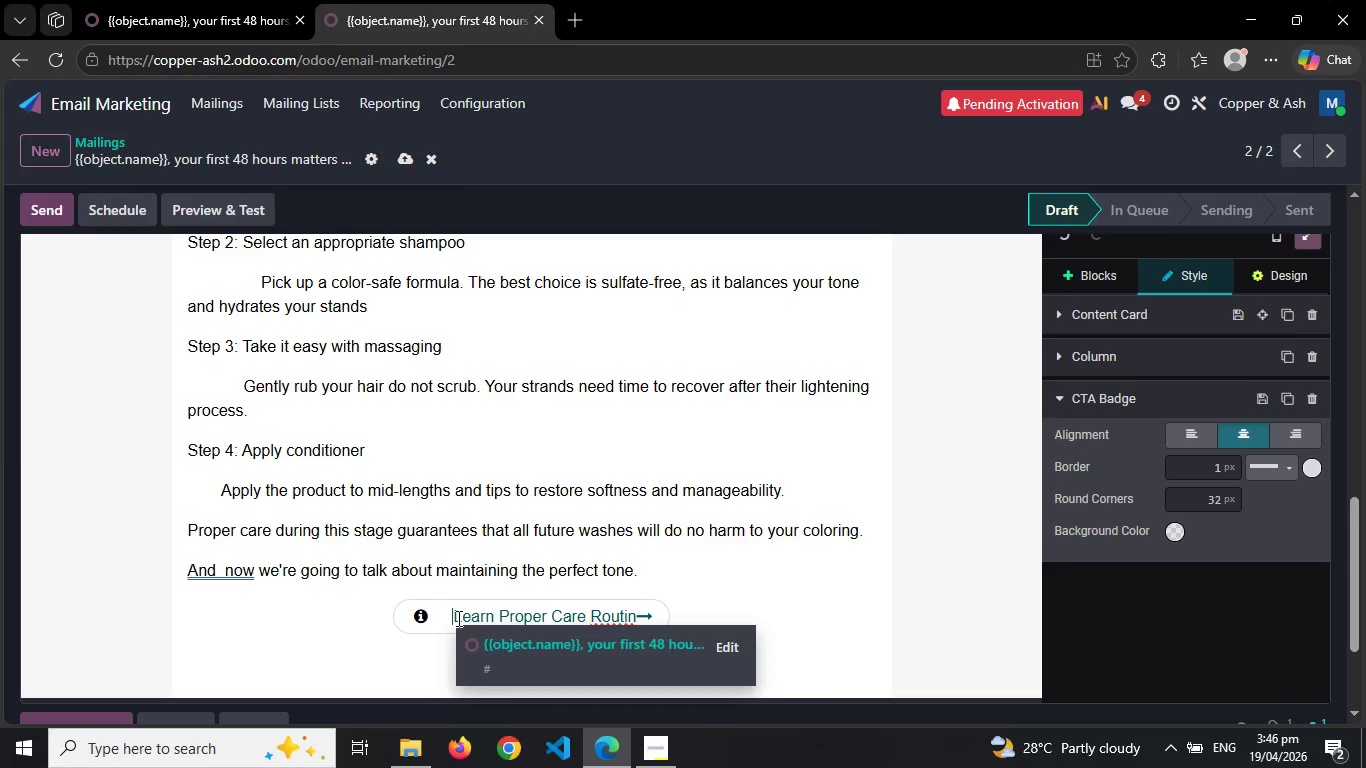 
key(Backspace)
 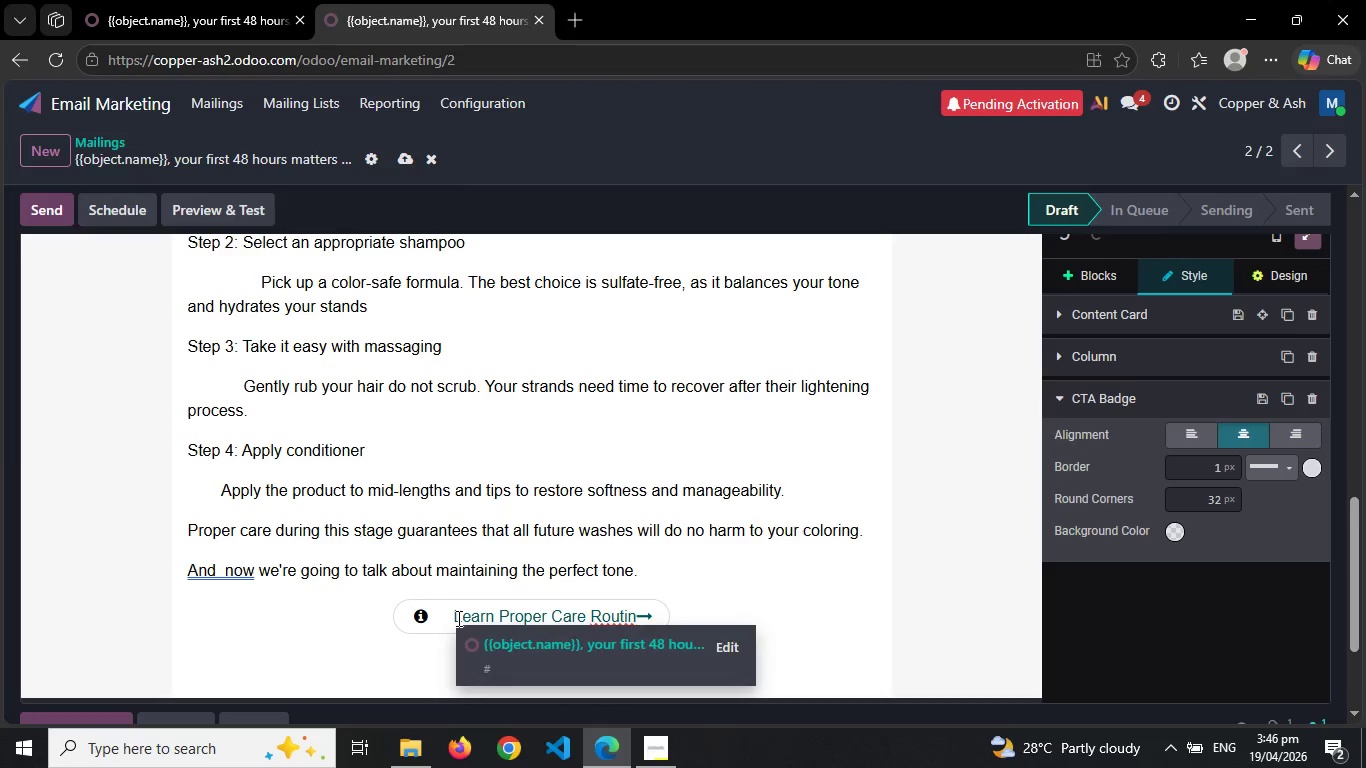 
key(ArrowLeft)
 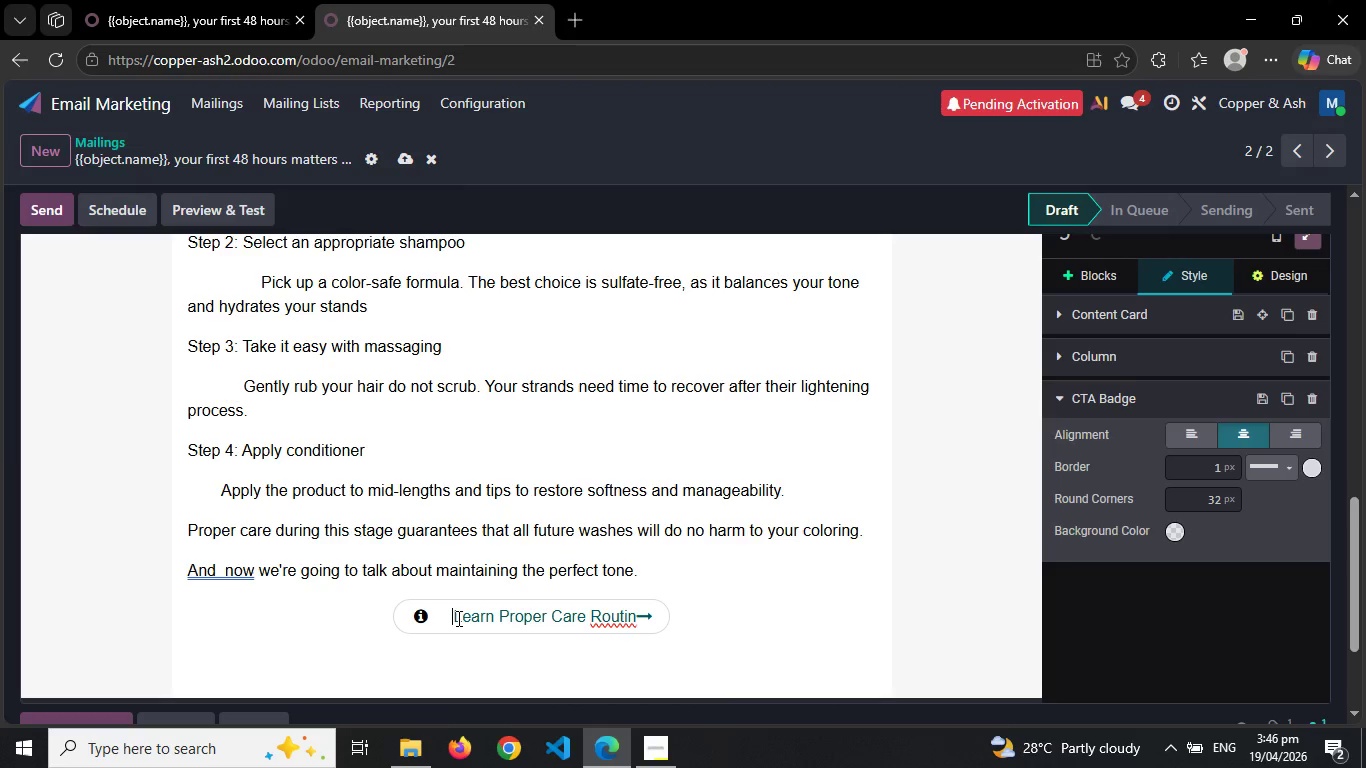 
key(Backspace)
 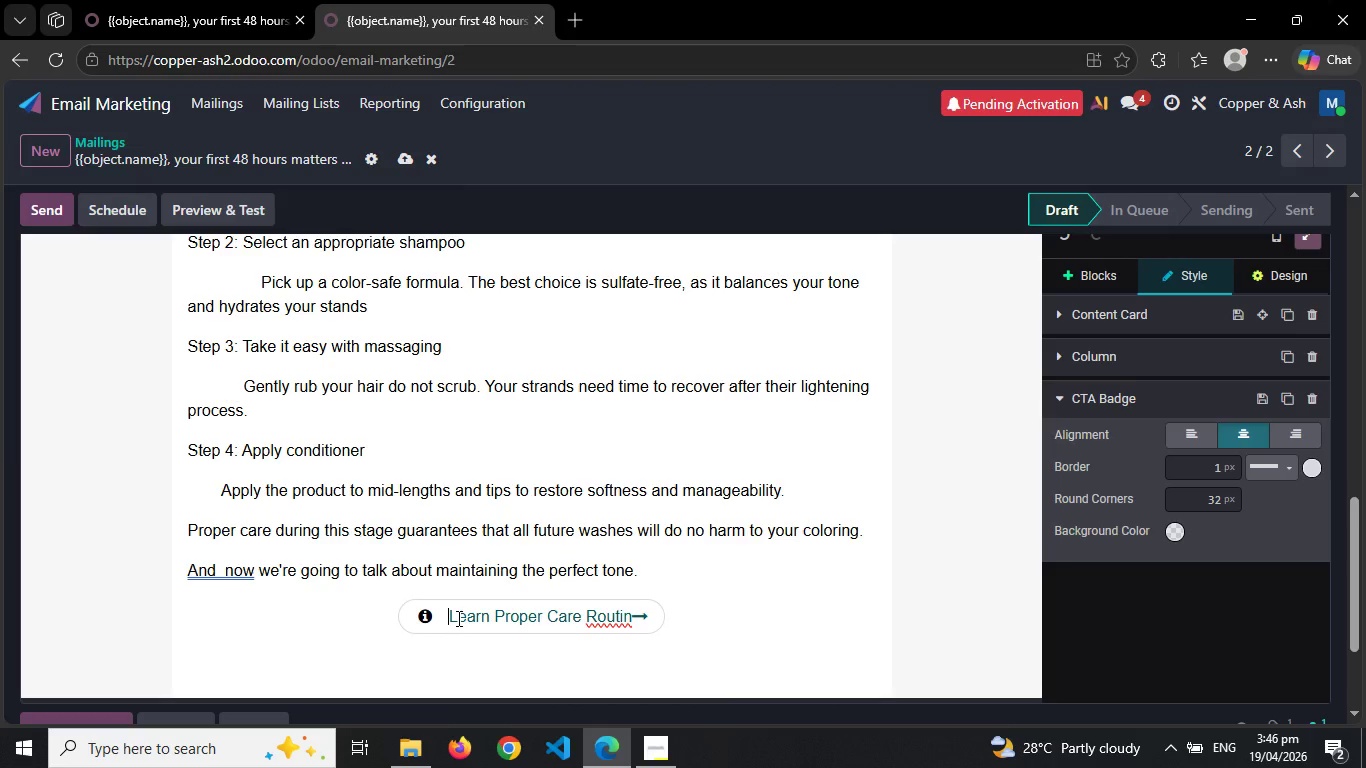 
key(Backspace)
 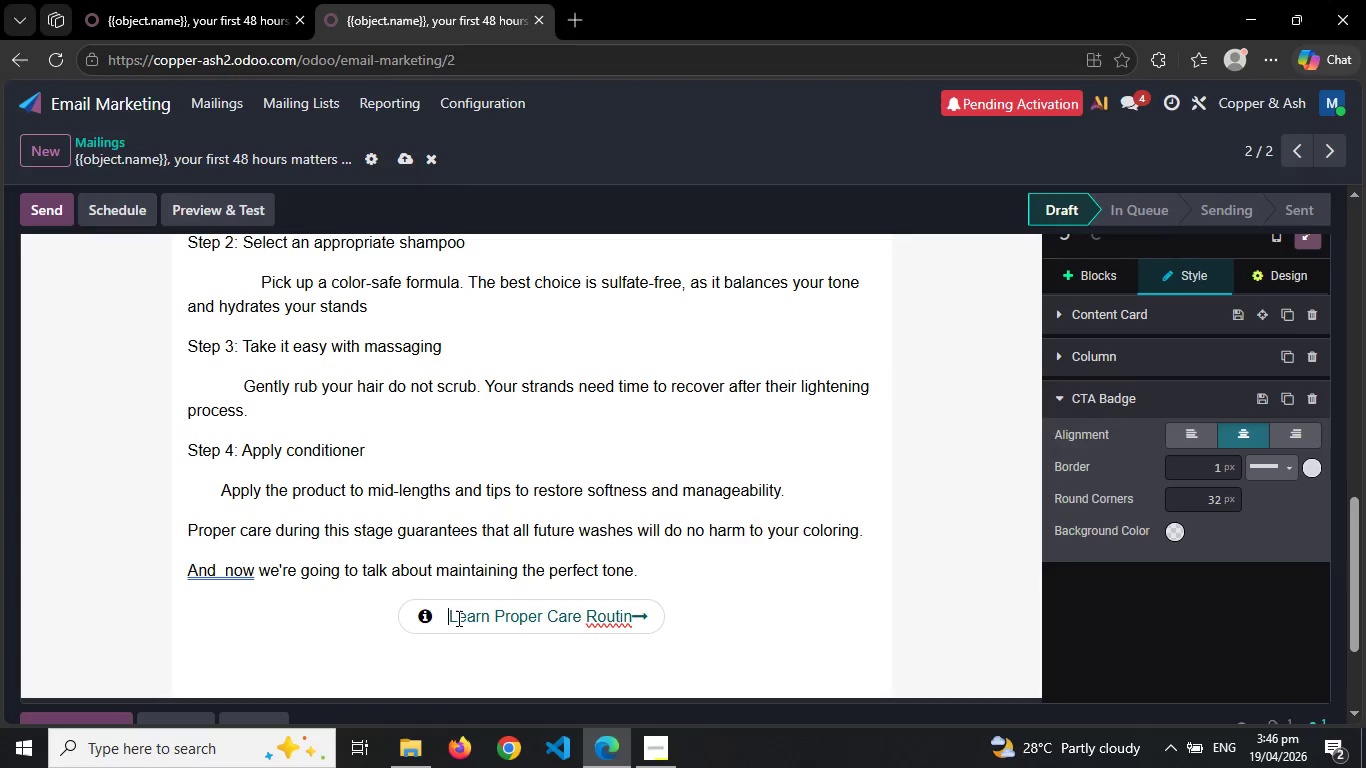 
key(Backspace)
 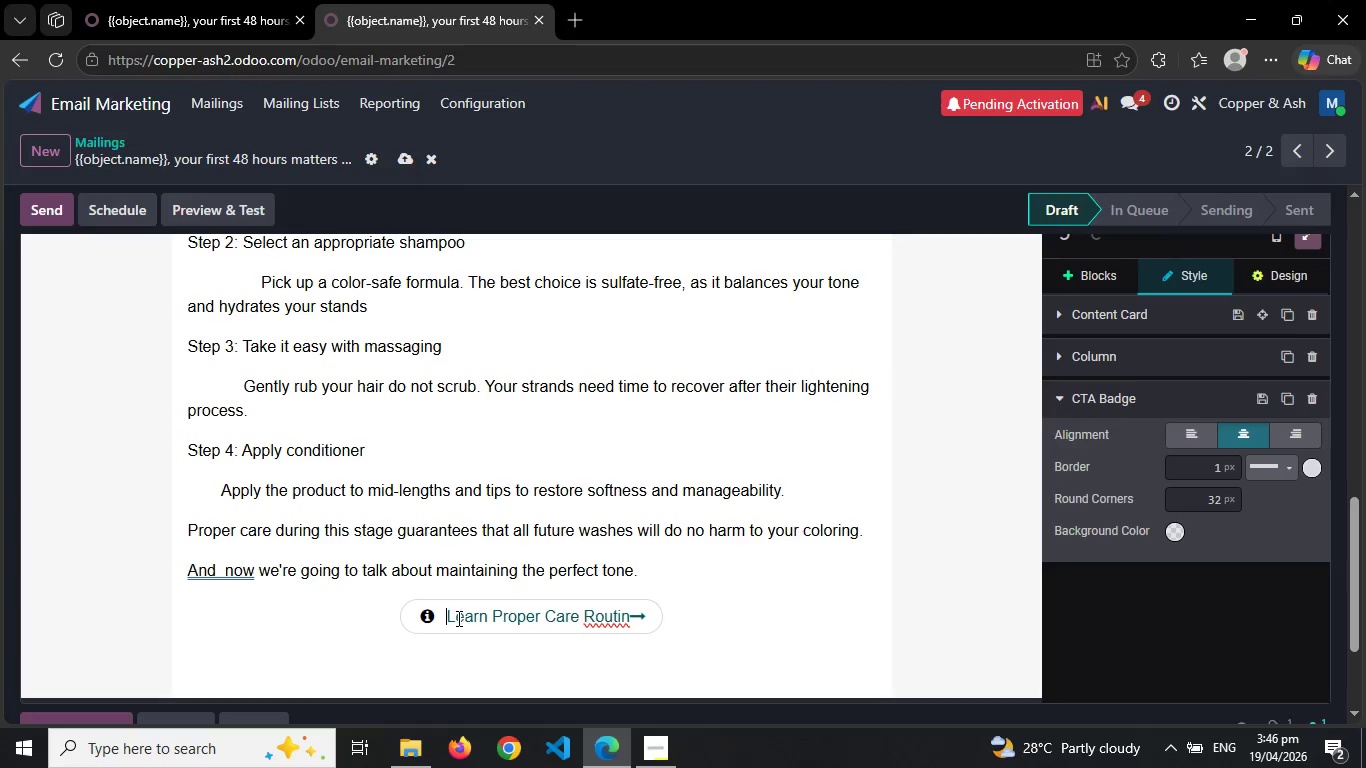 
key(Backspace)
 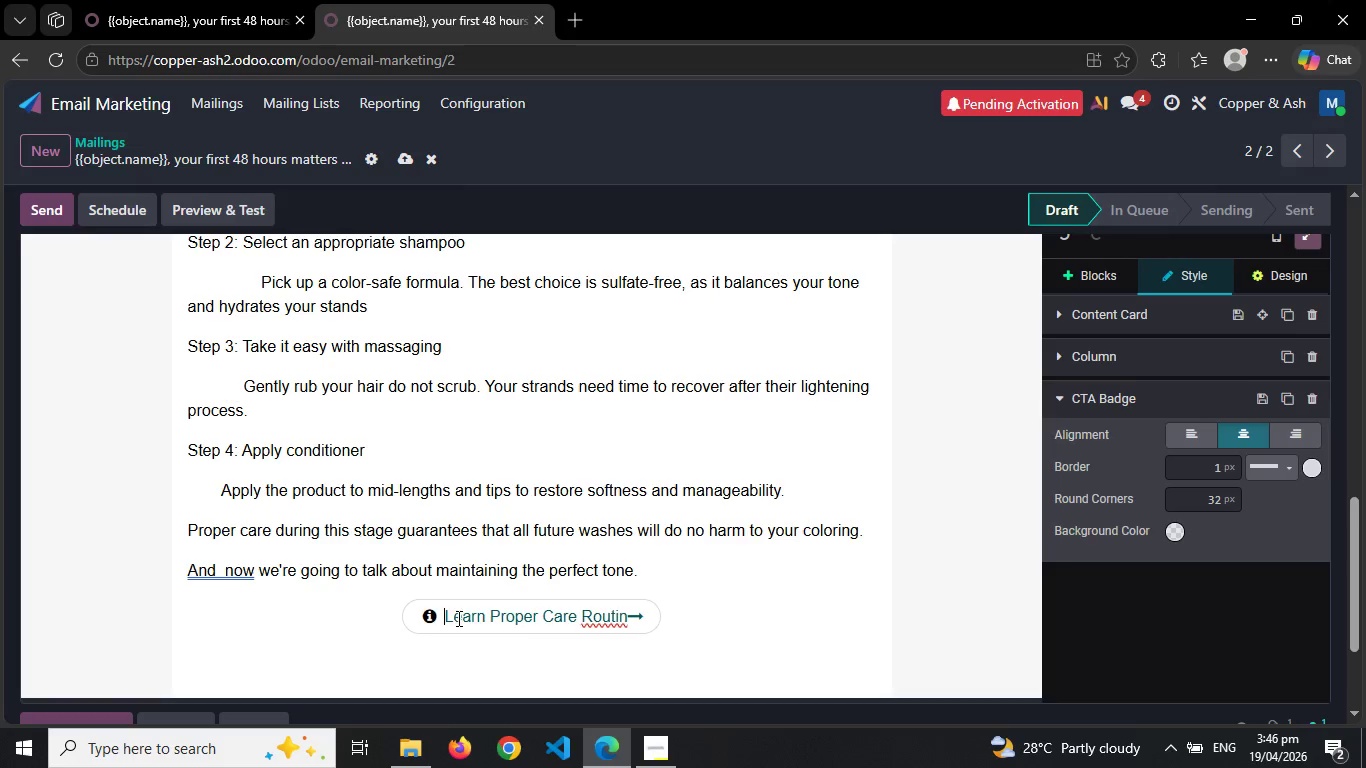 
key(Backspace)
 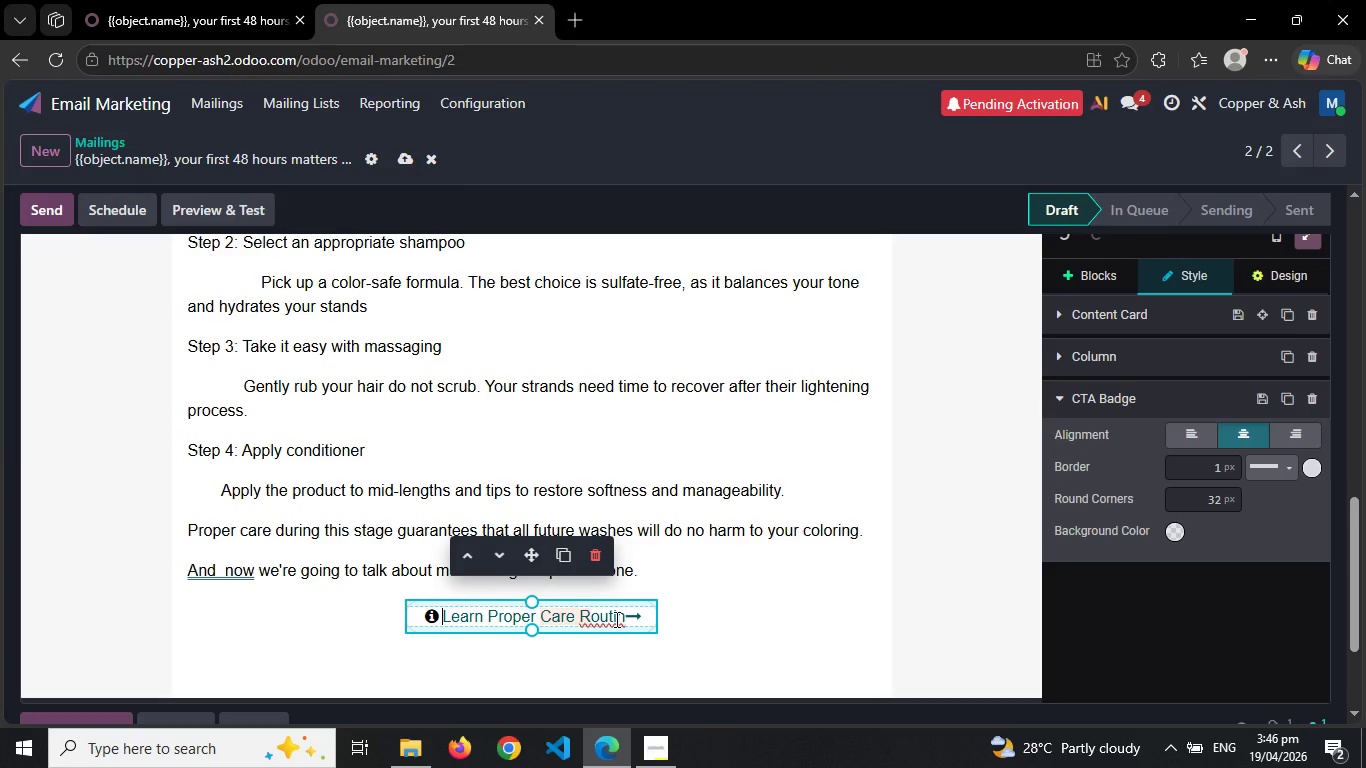 
wait(6.03)
 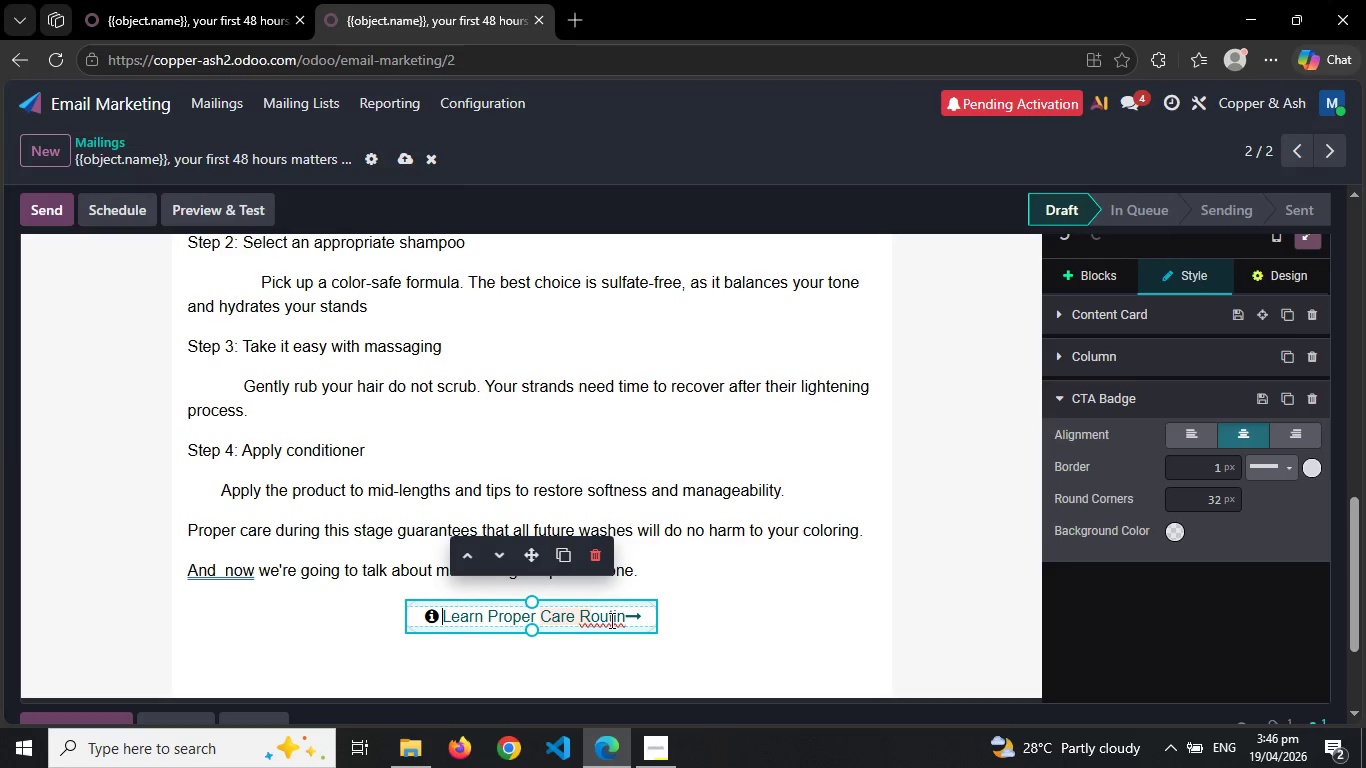 
left_click([615, 619])
 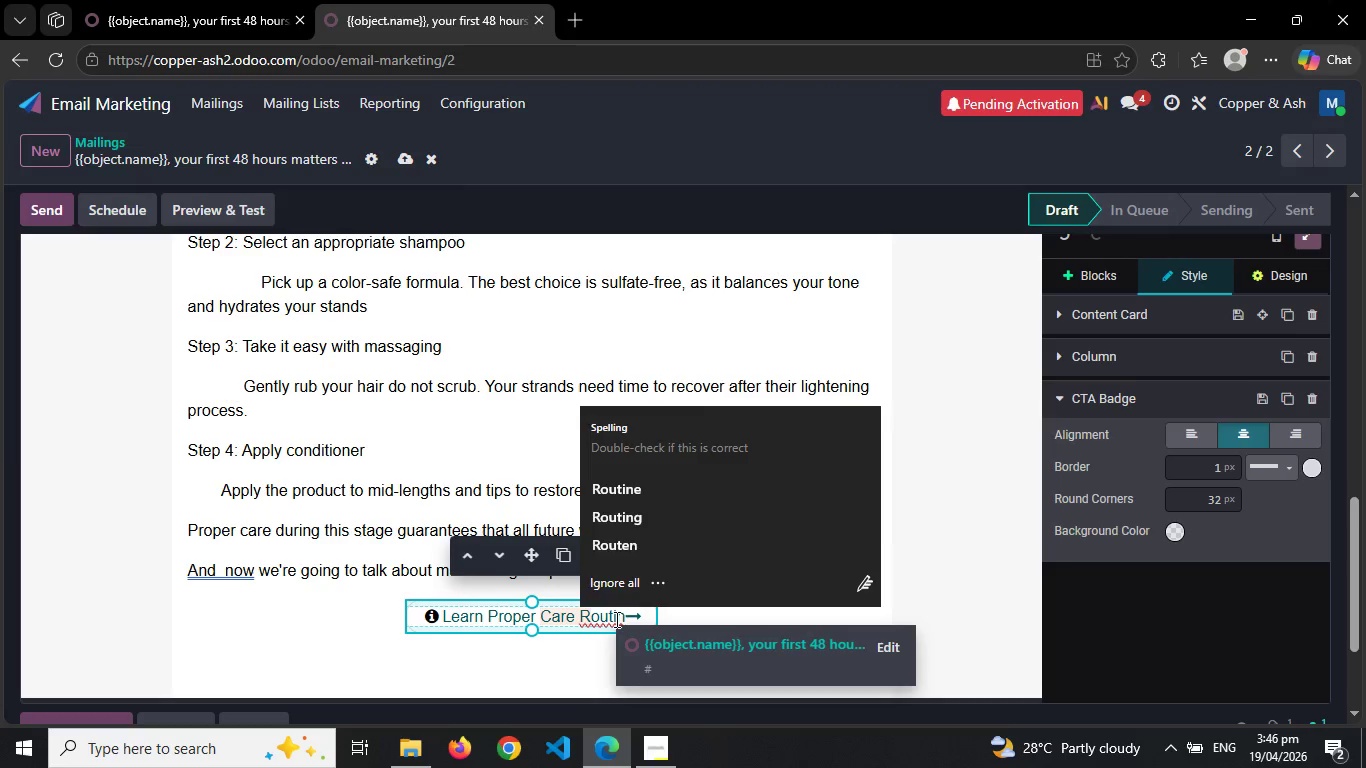 
key(ArrowRight)
 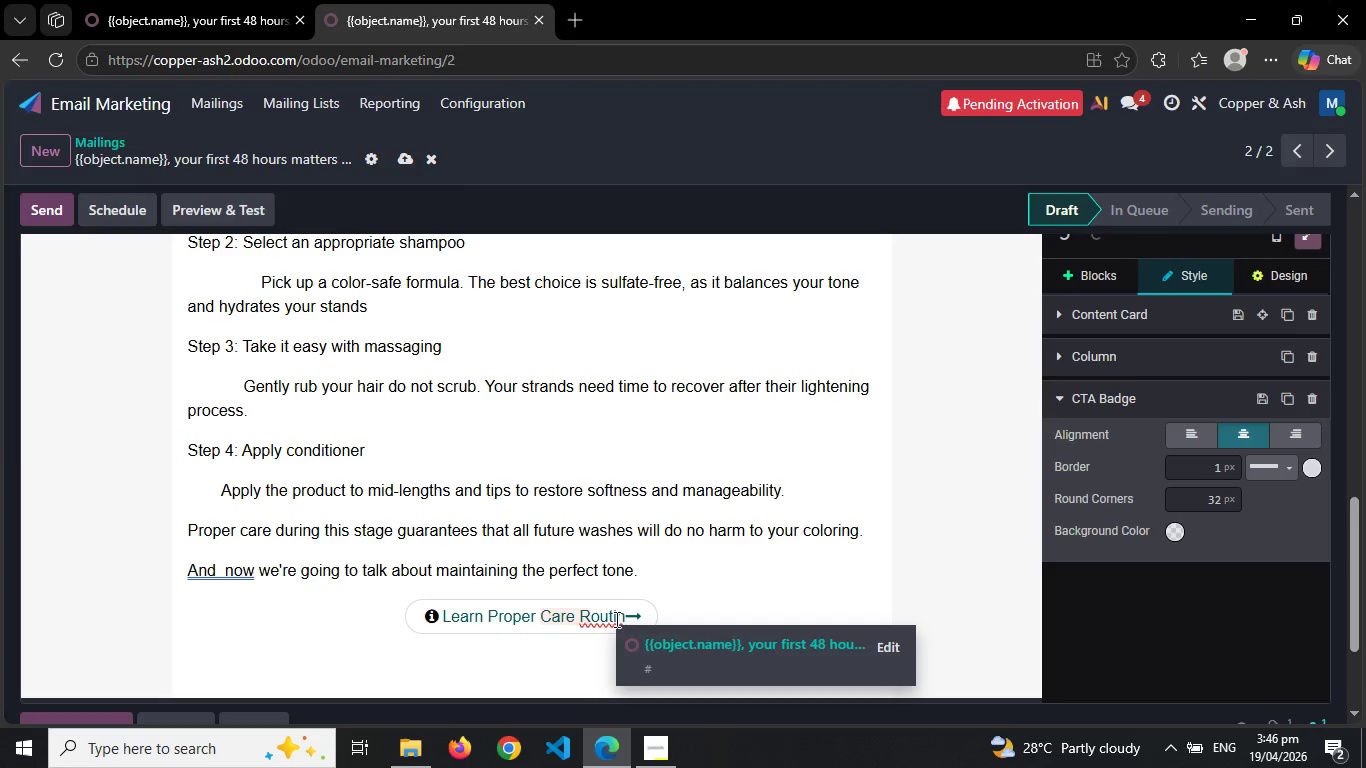 
key(E)
 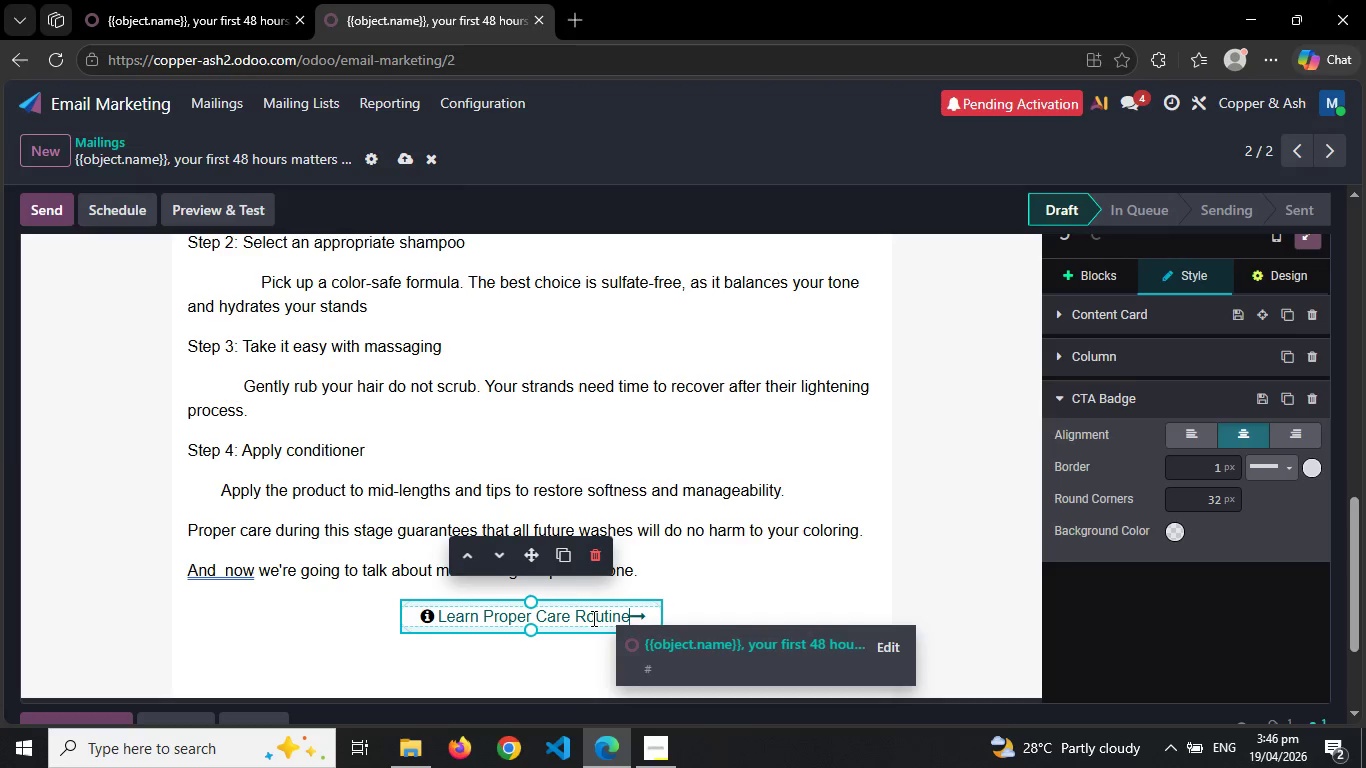 
double_click([592, 618])
 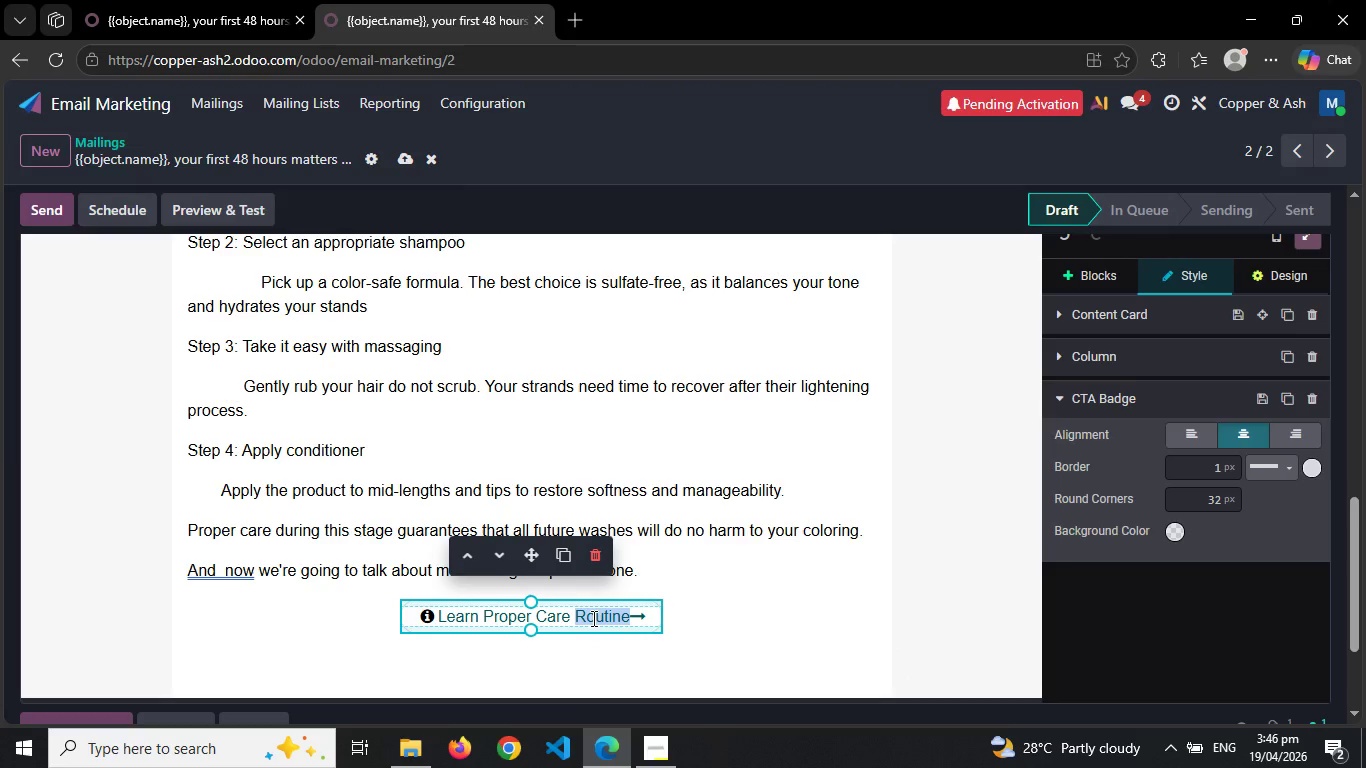 
double_click([592, 618])
 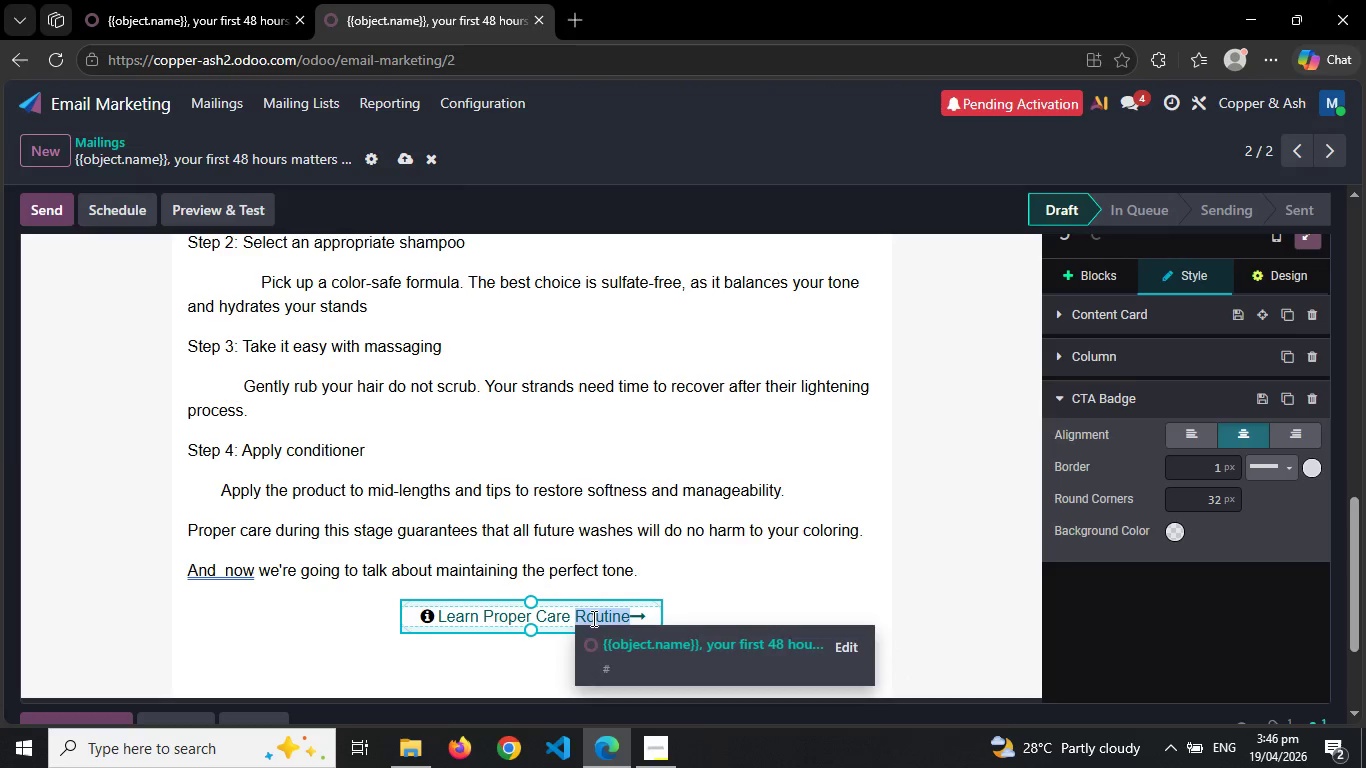 
triple_click([592, 618])
 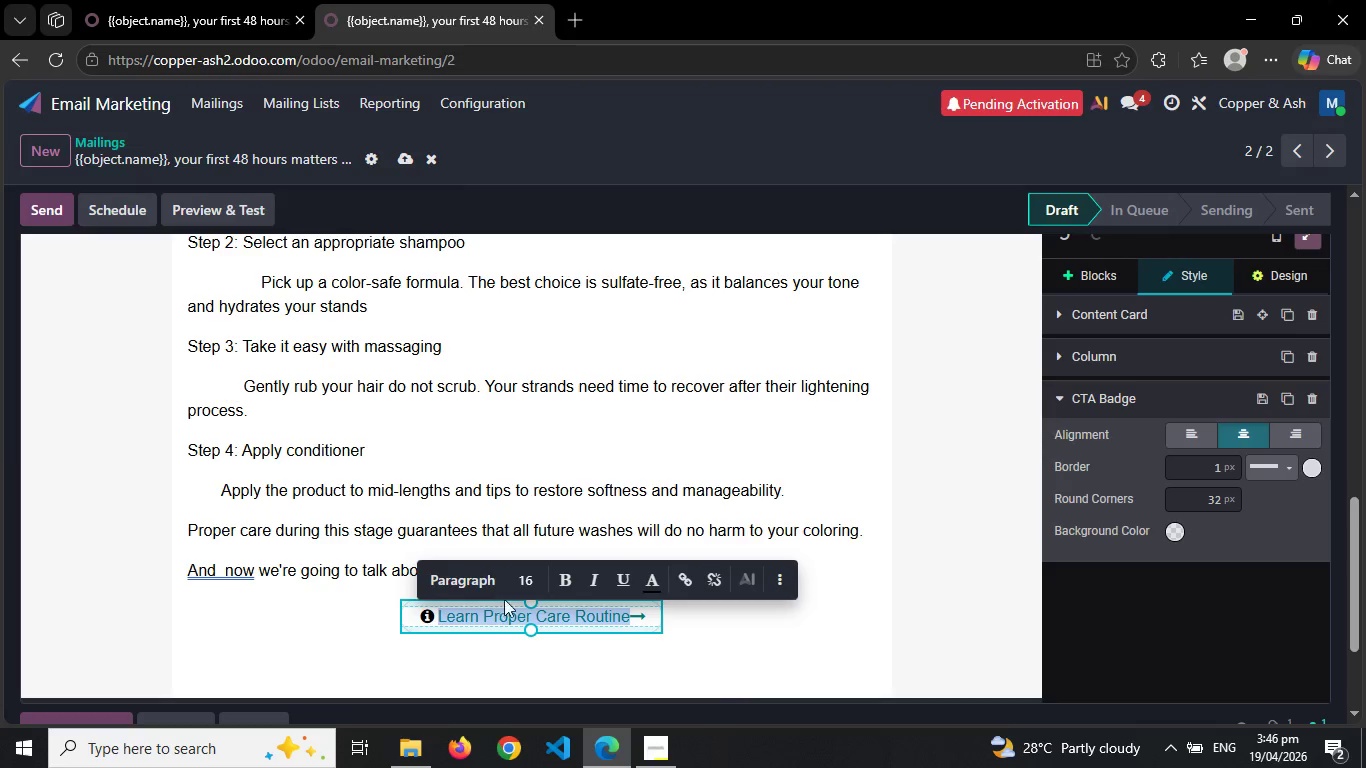 
left_click([570, 581])
 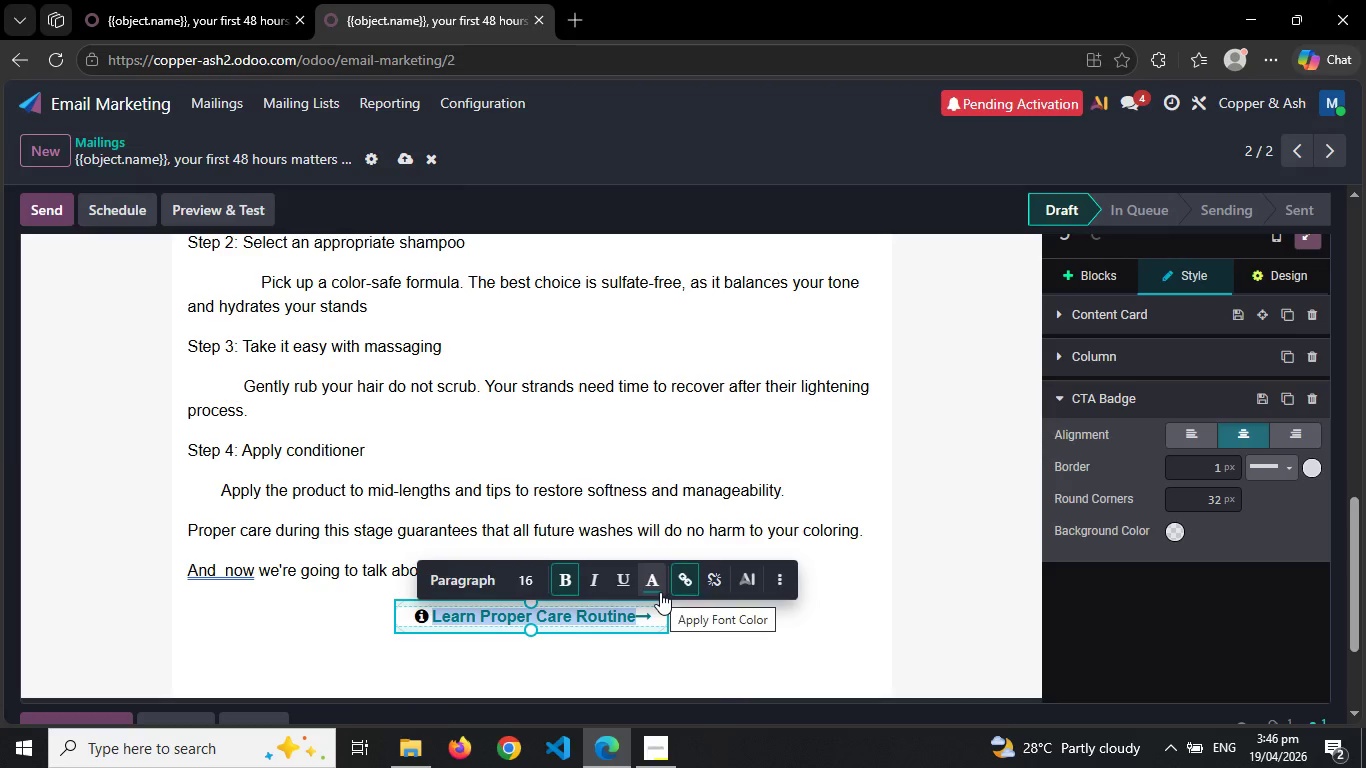 
left_click([660, 592])
 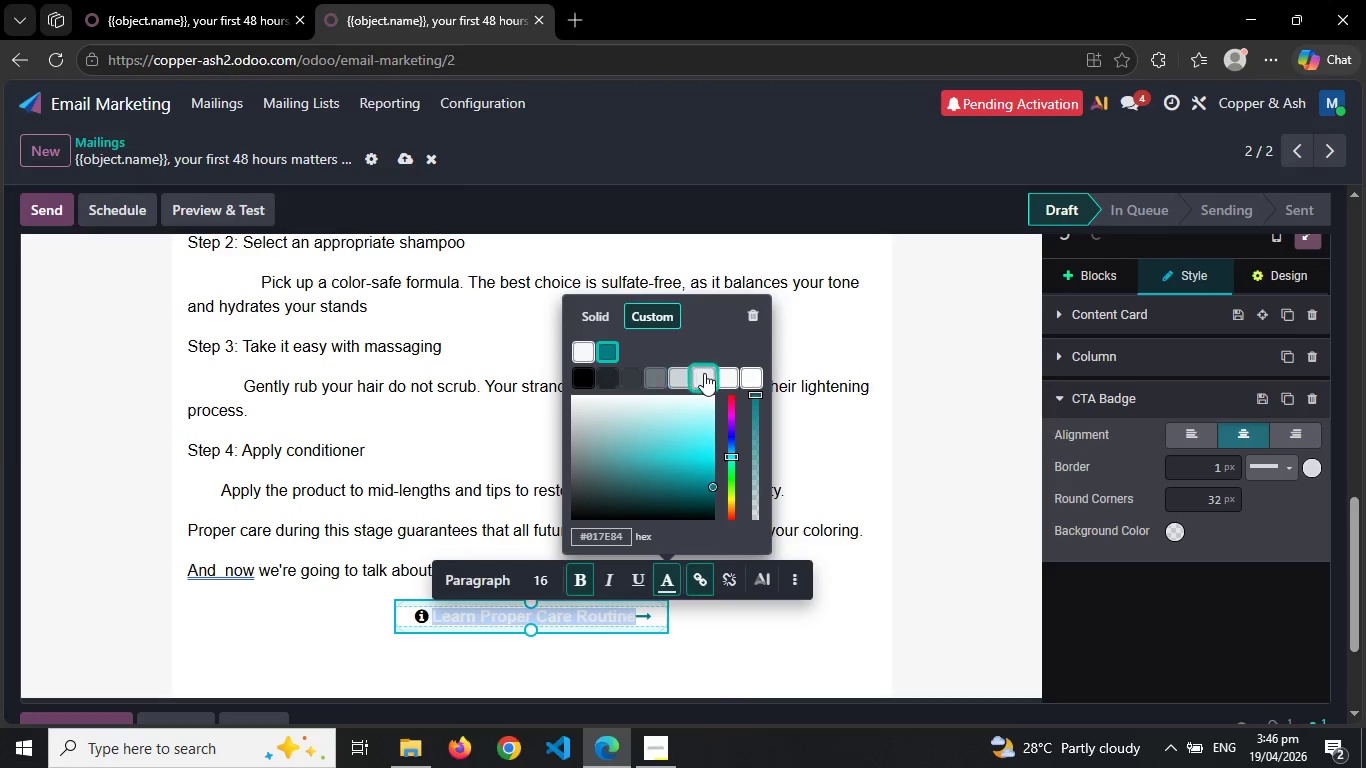 
left_click([708, 373])
 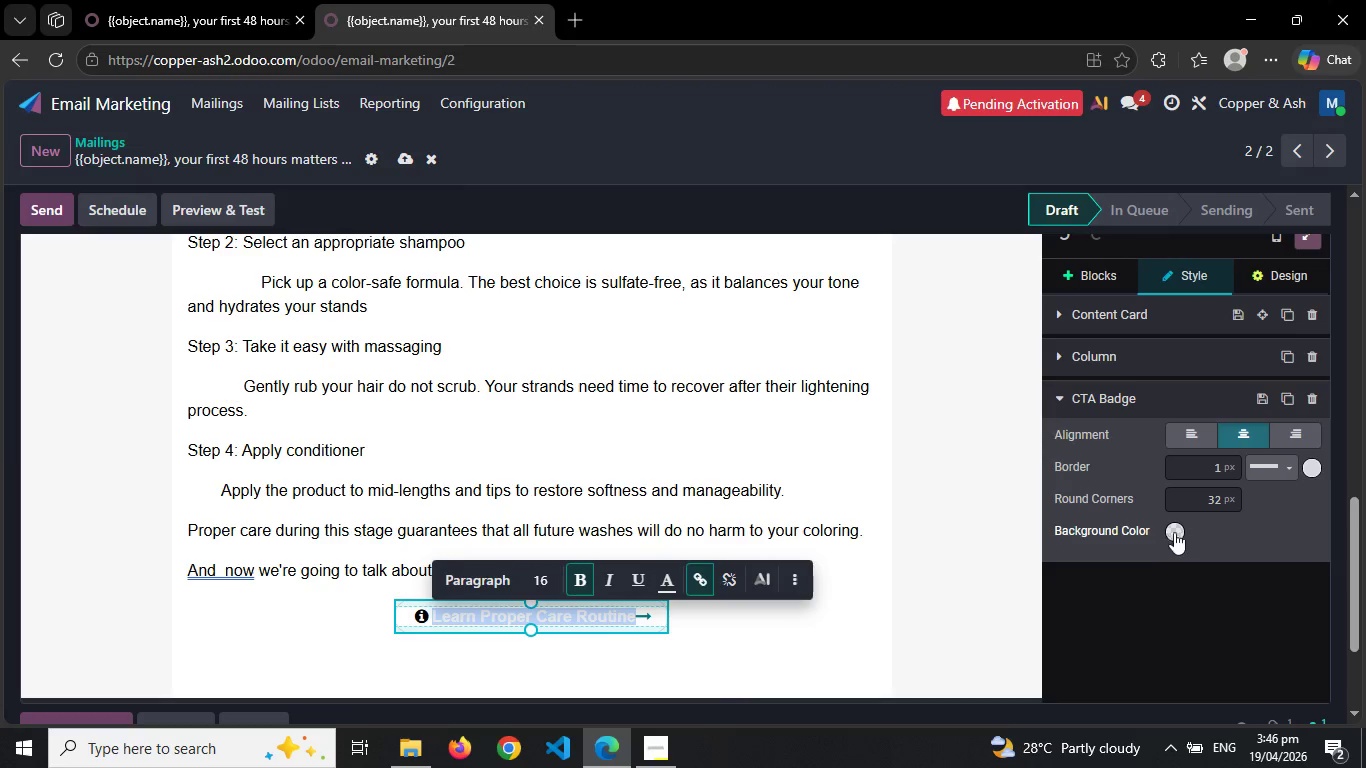 
left_click([1178, 528])
 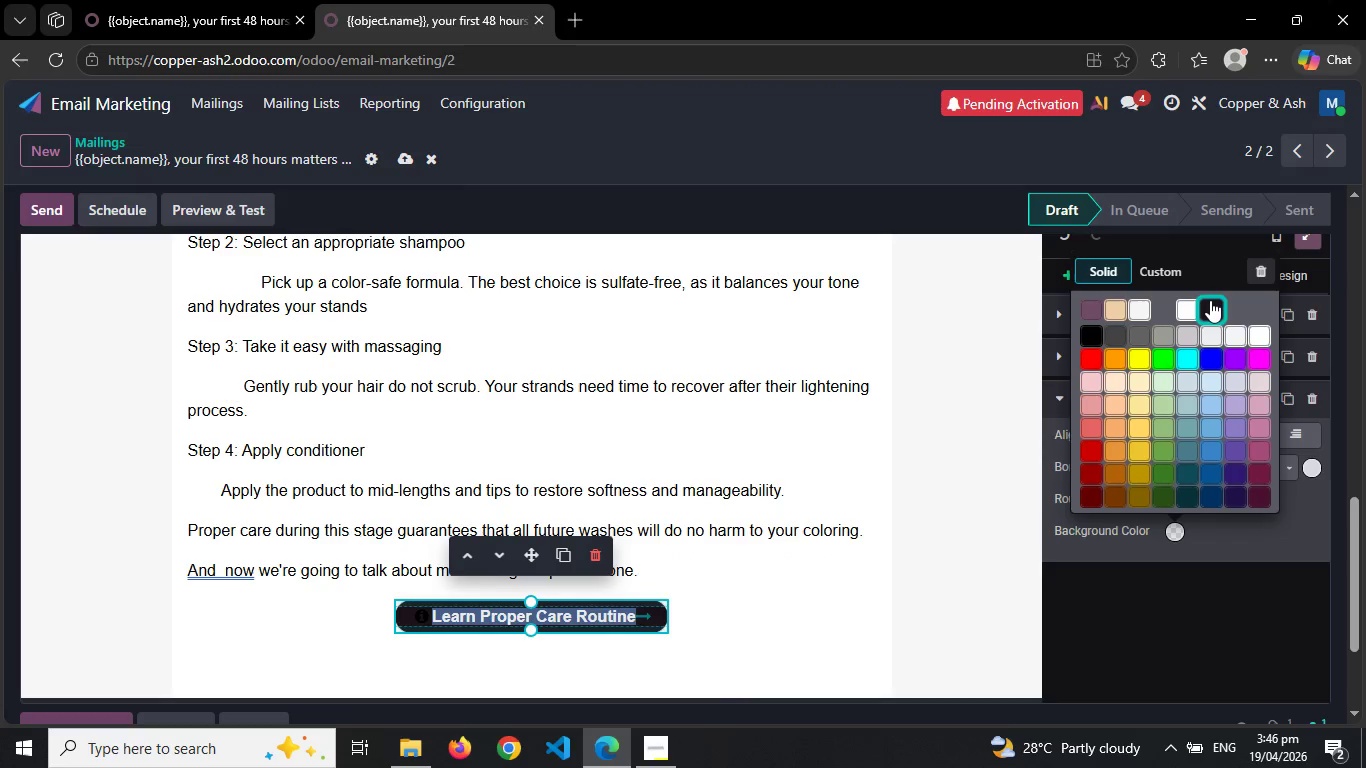 
left_click([1211, 300])
 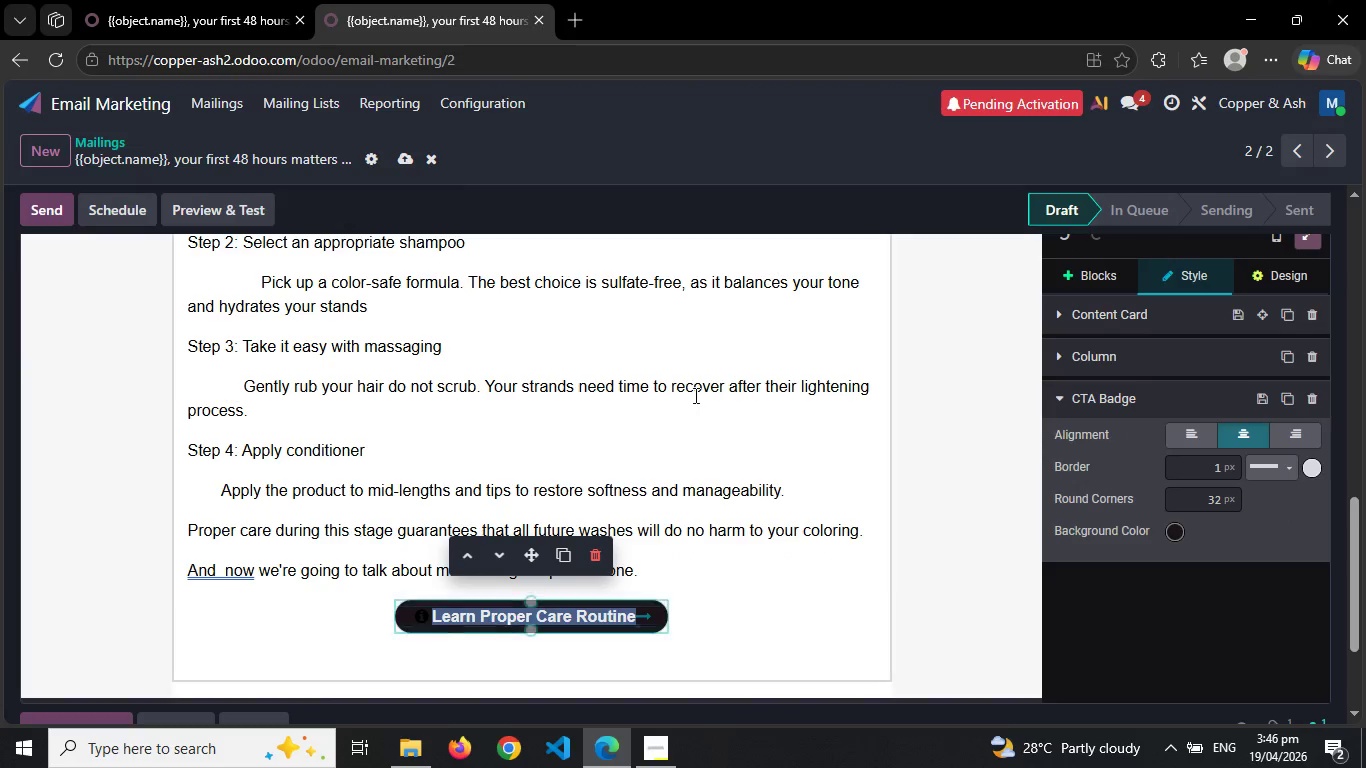 
left_click([694, 395])
 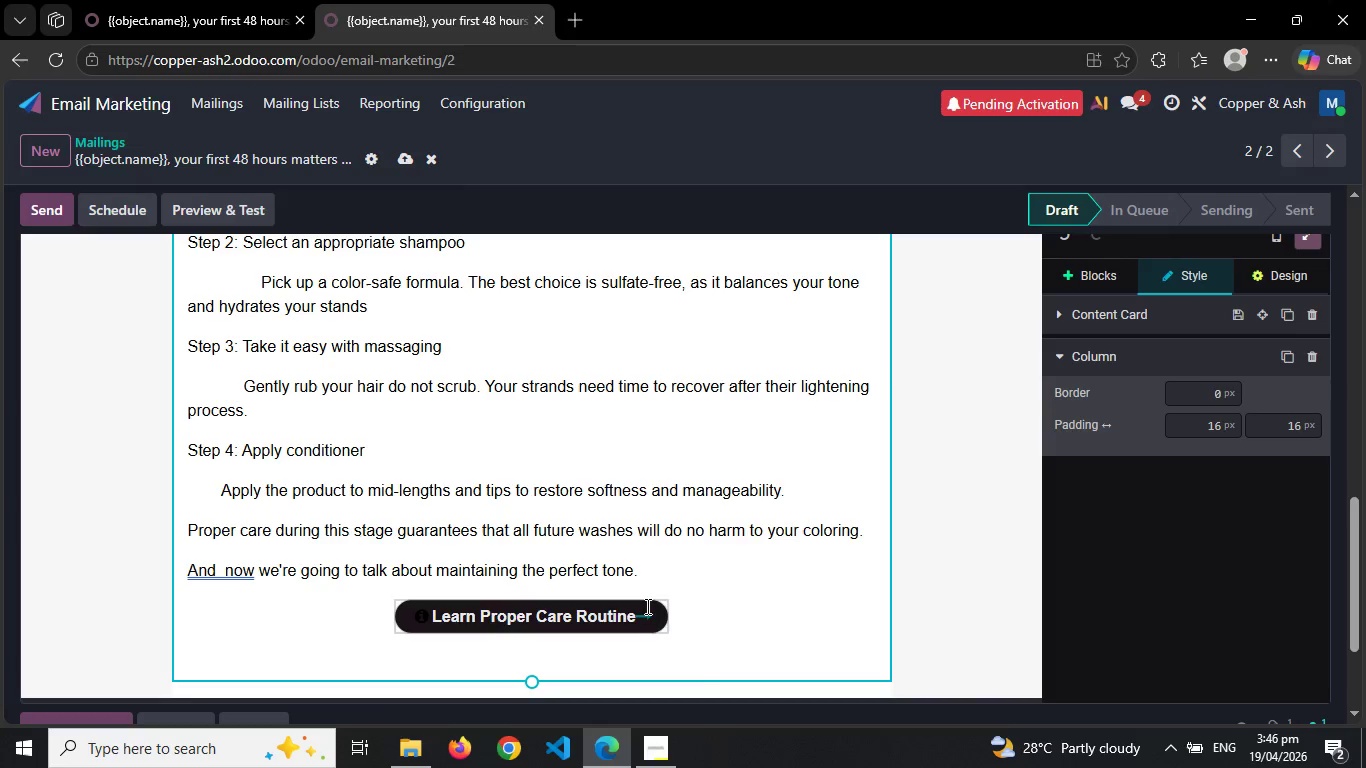 
double_click([639, 614])
 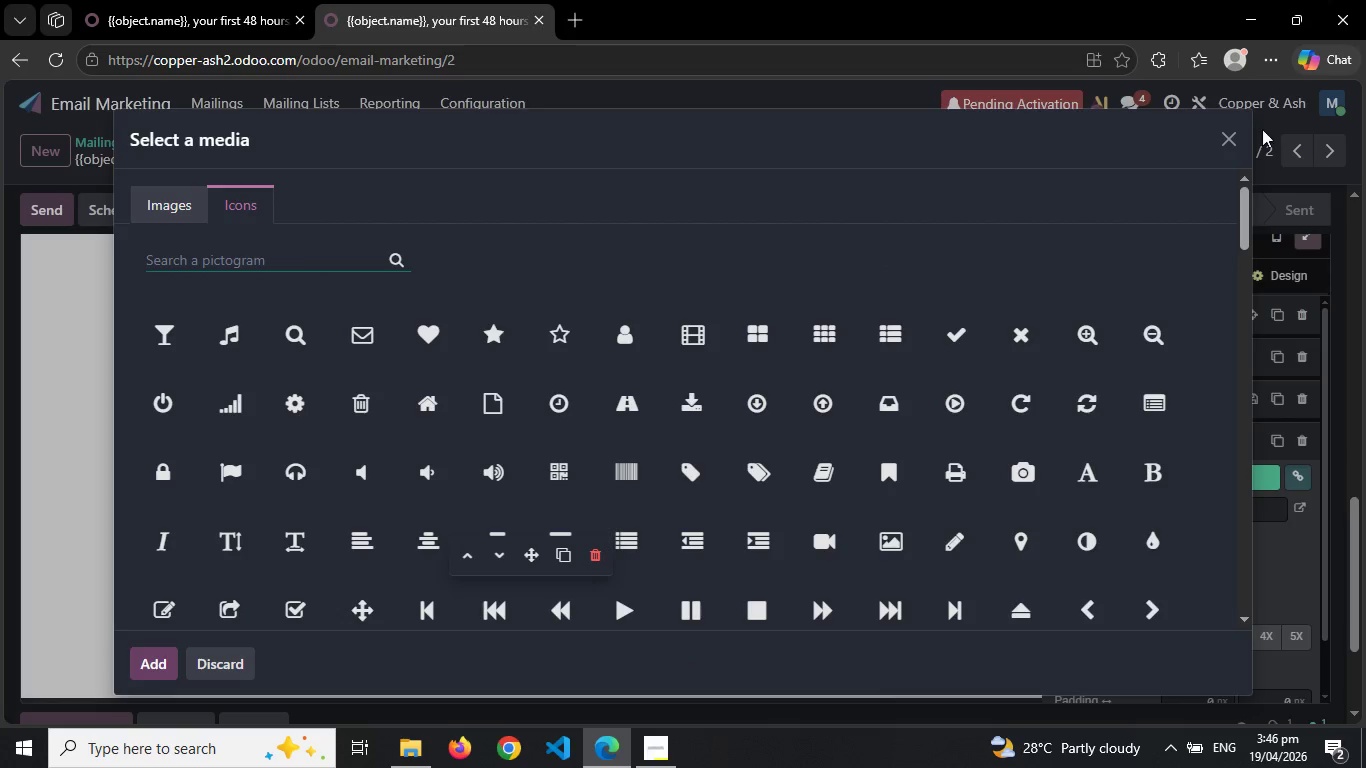 
left_click([1232, 145])
 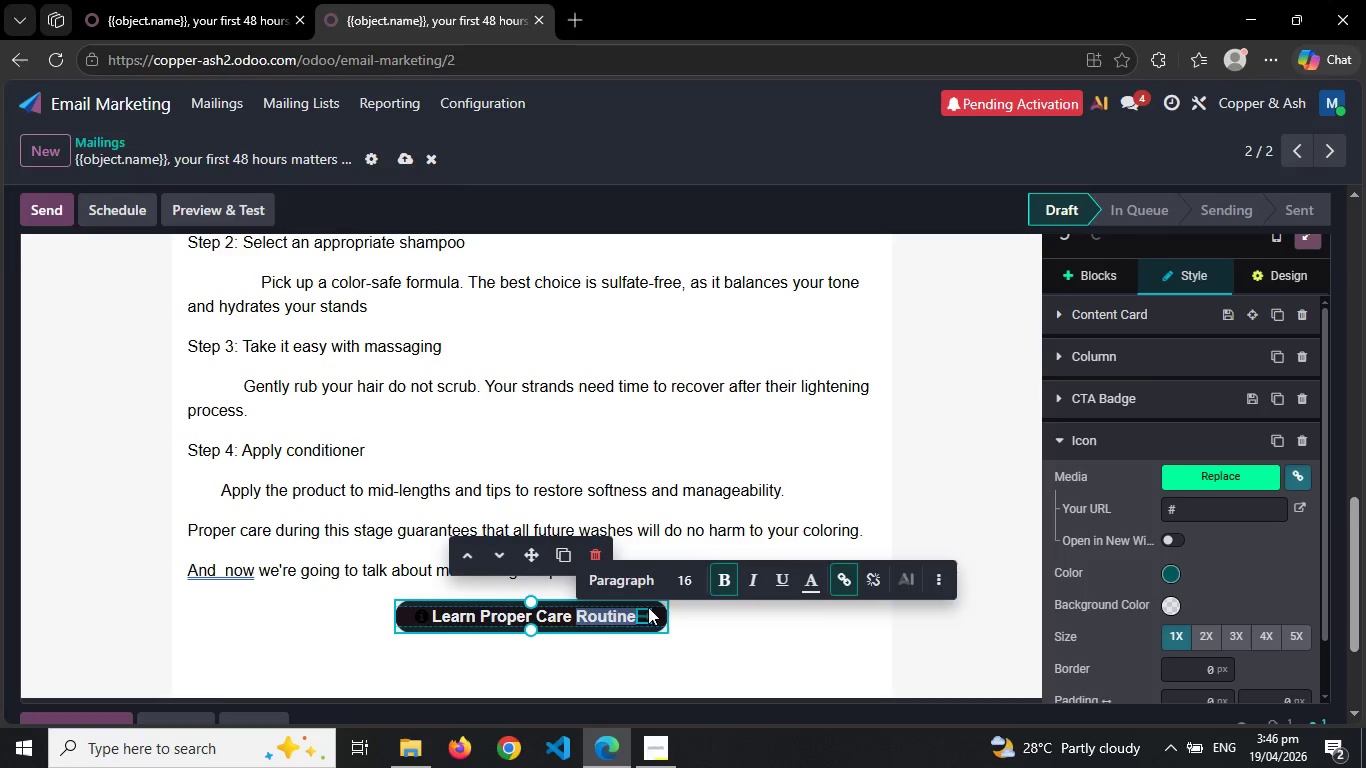 
left_click([646, 613])
 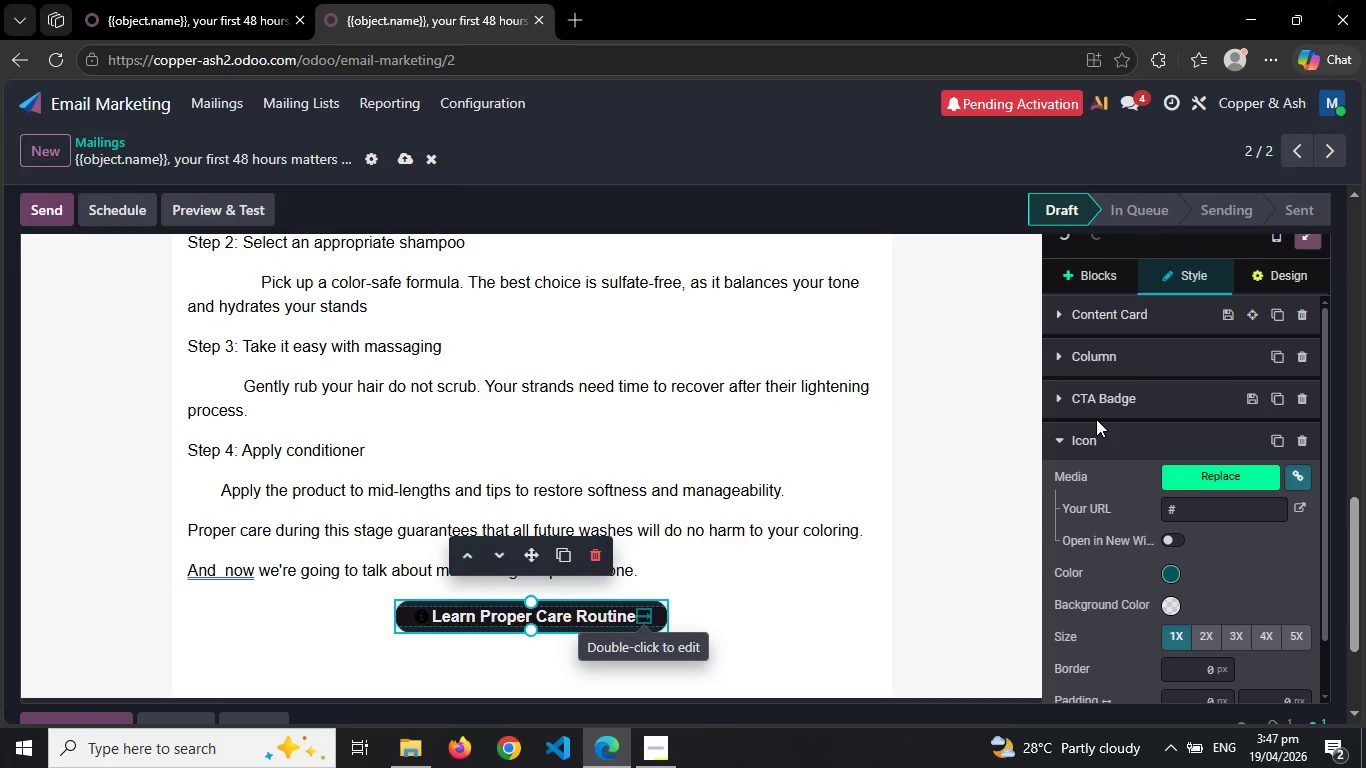 
left_click([771, 389])
 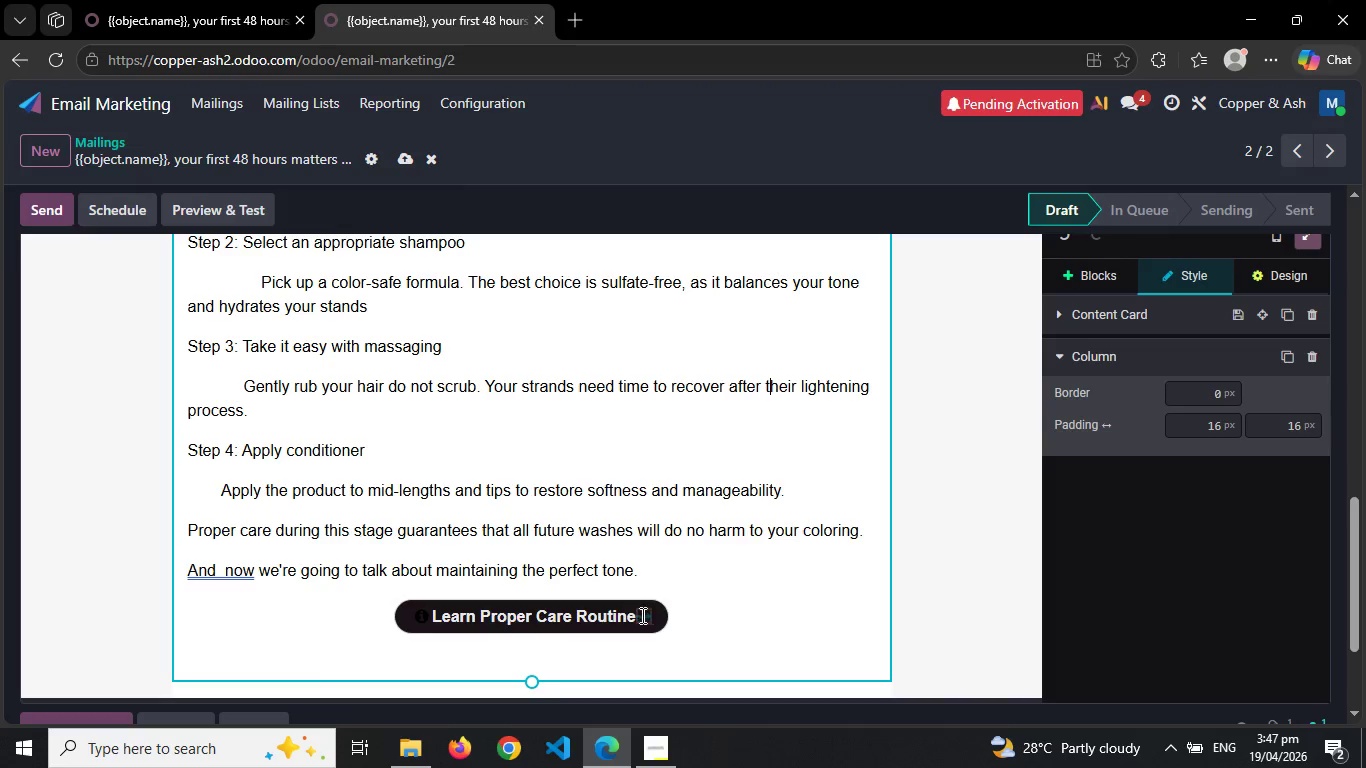 
left_click([641, 615])
 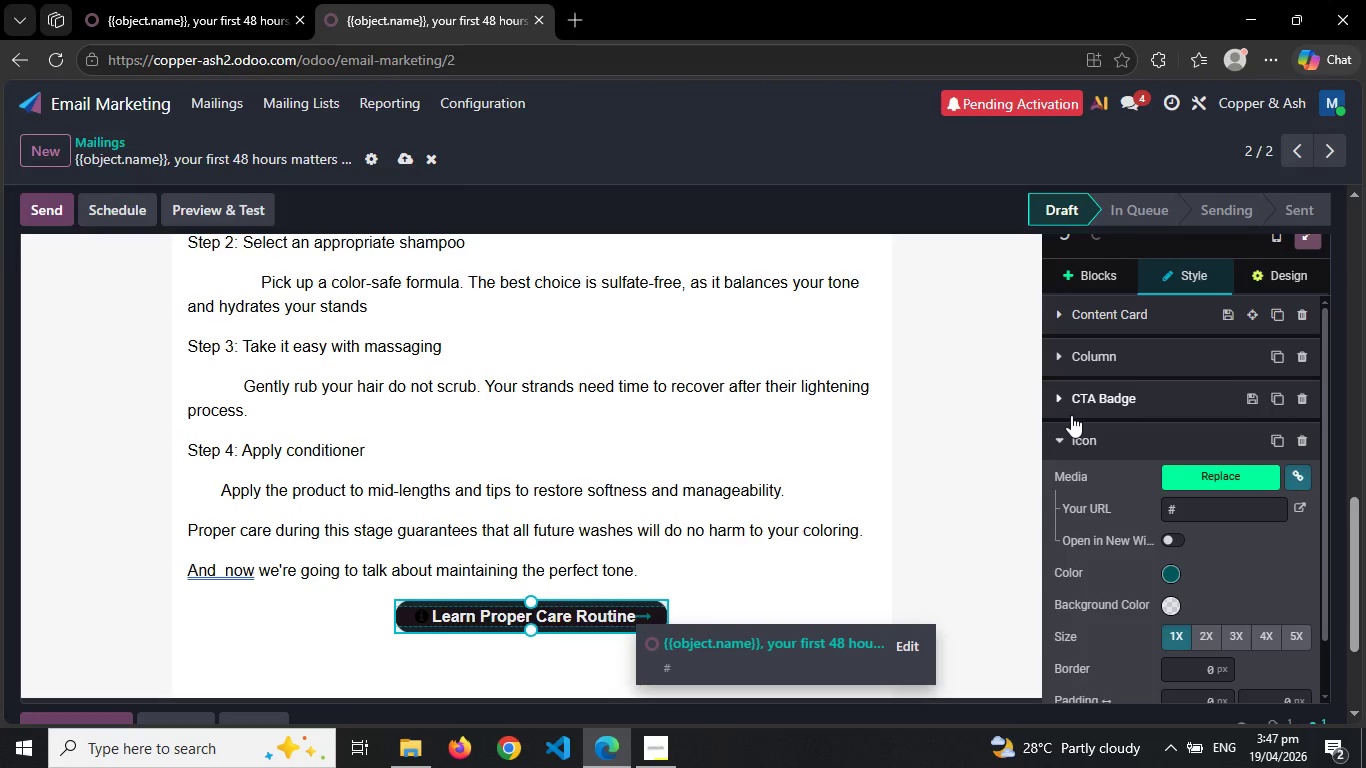 
wait(5.81)
 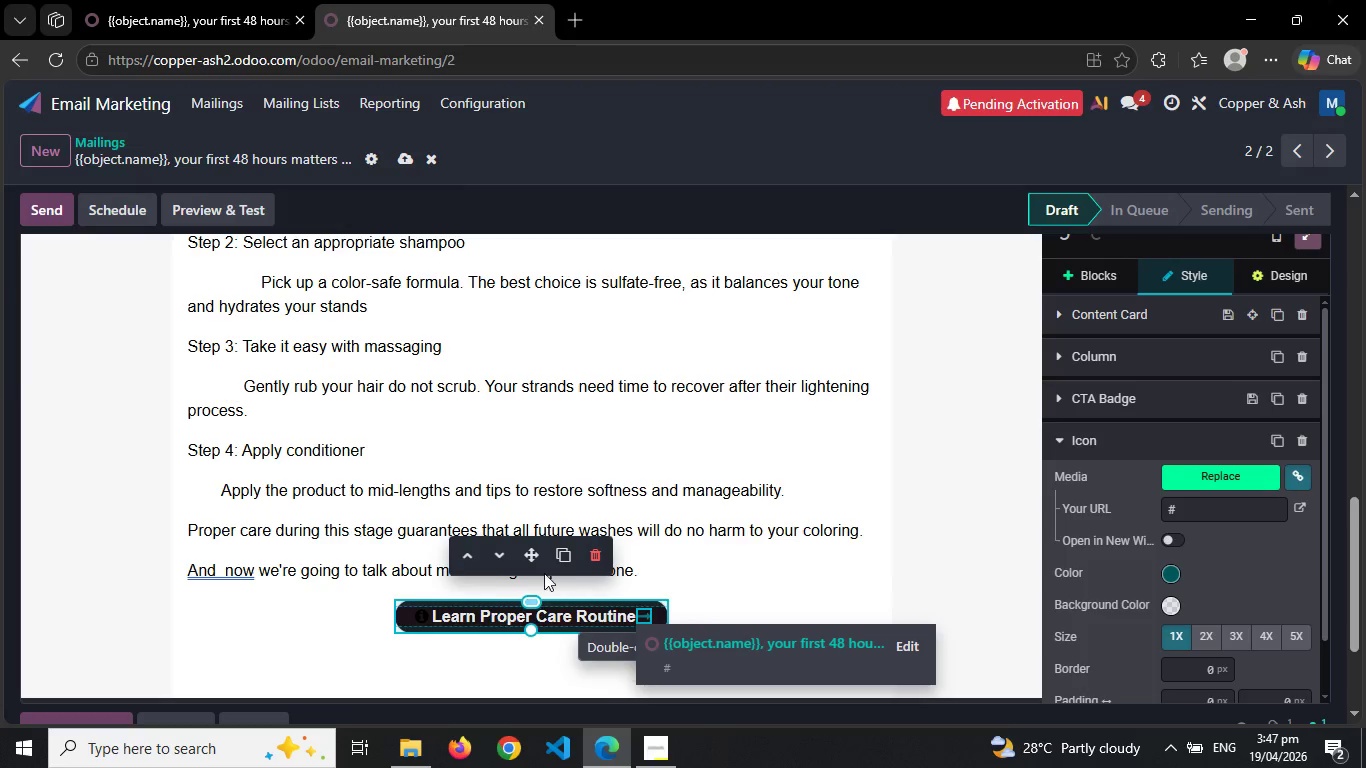 
left_click([1168, 607])
 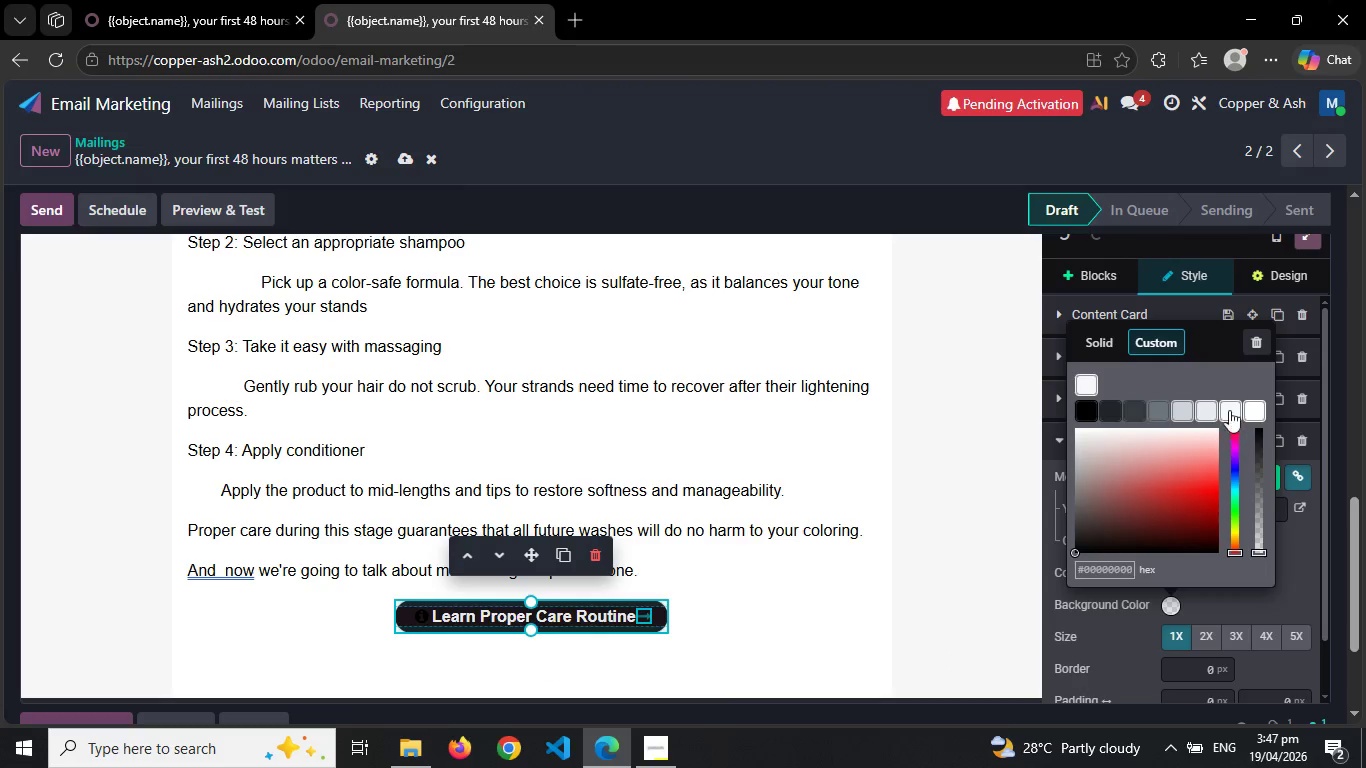 
left_click([1229, 402])
 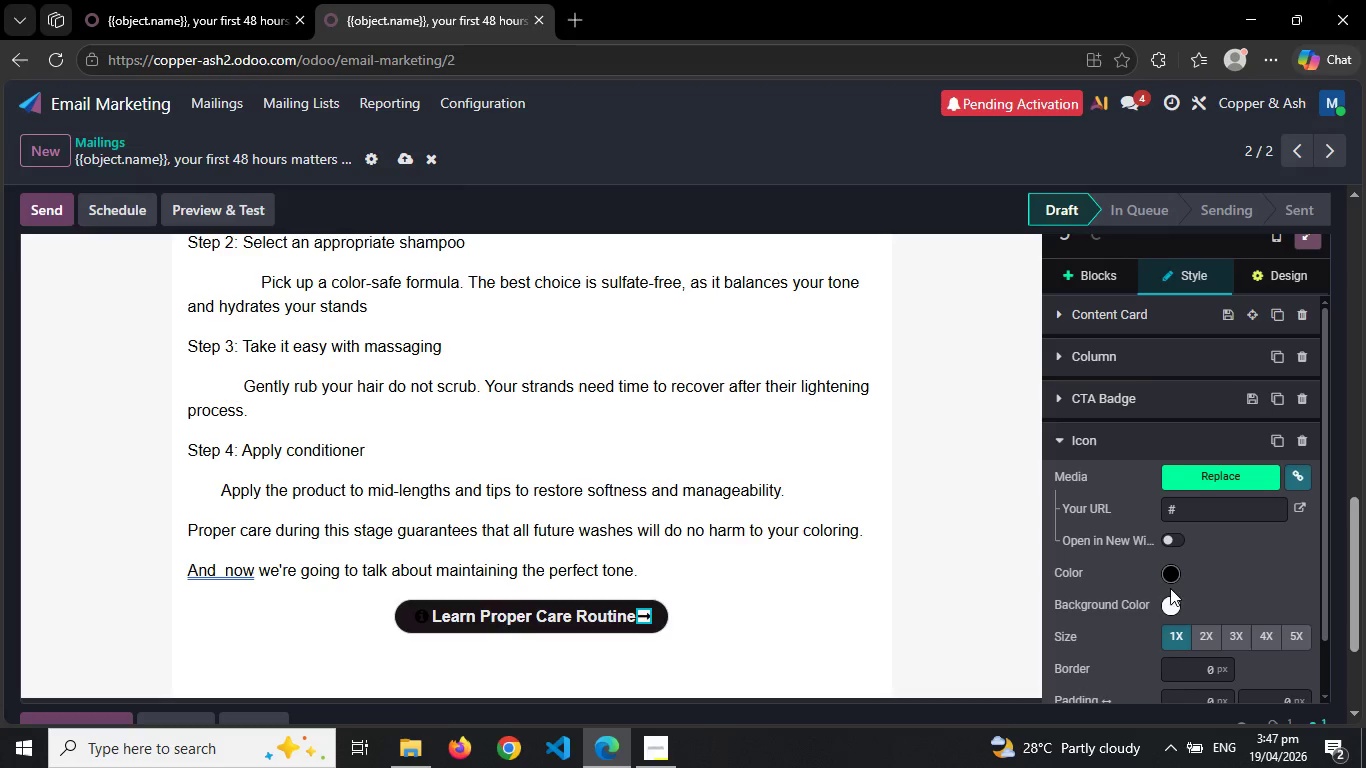 
left_click([1170, 602])
 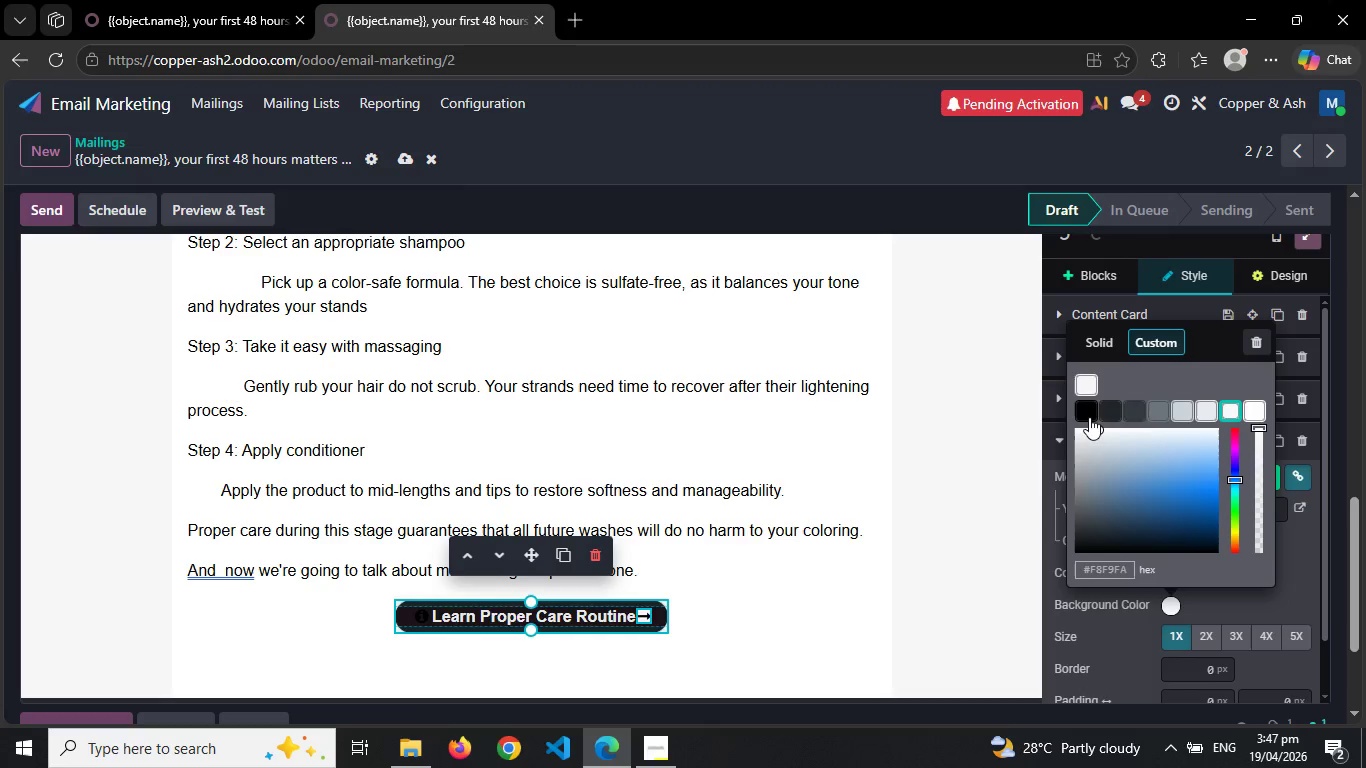 
left_click([1089, 416])
 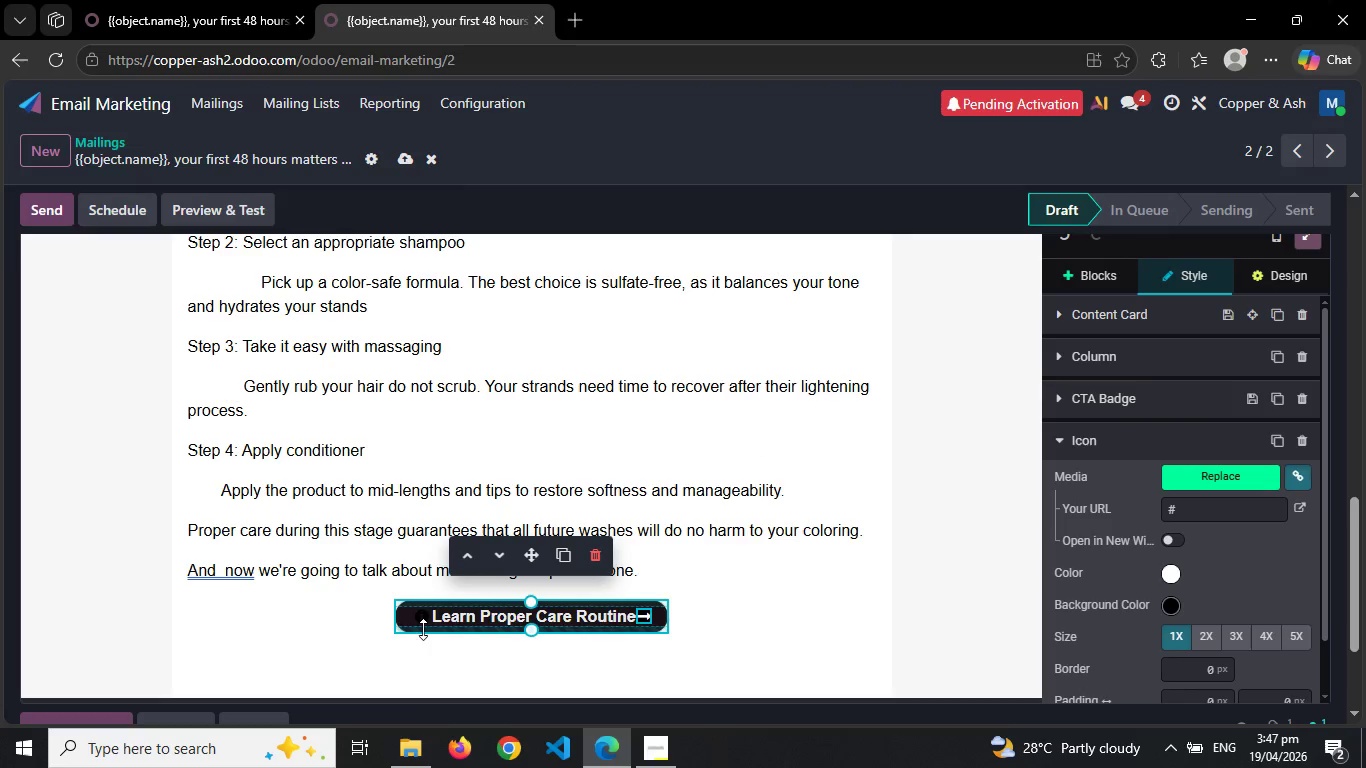 
left_click([422, 614])
 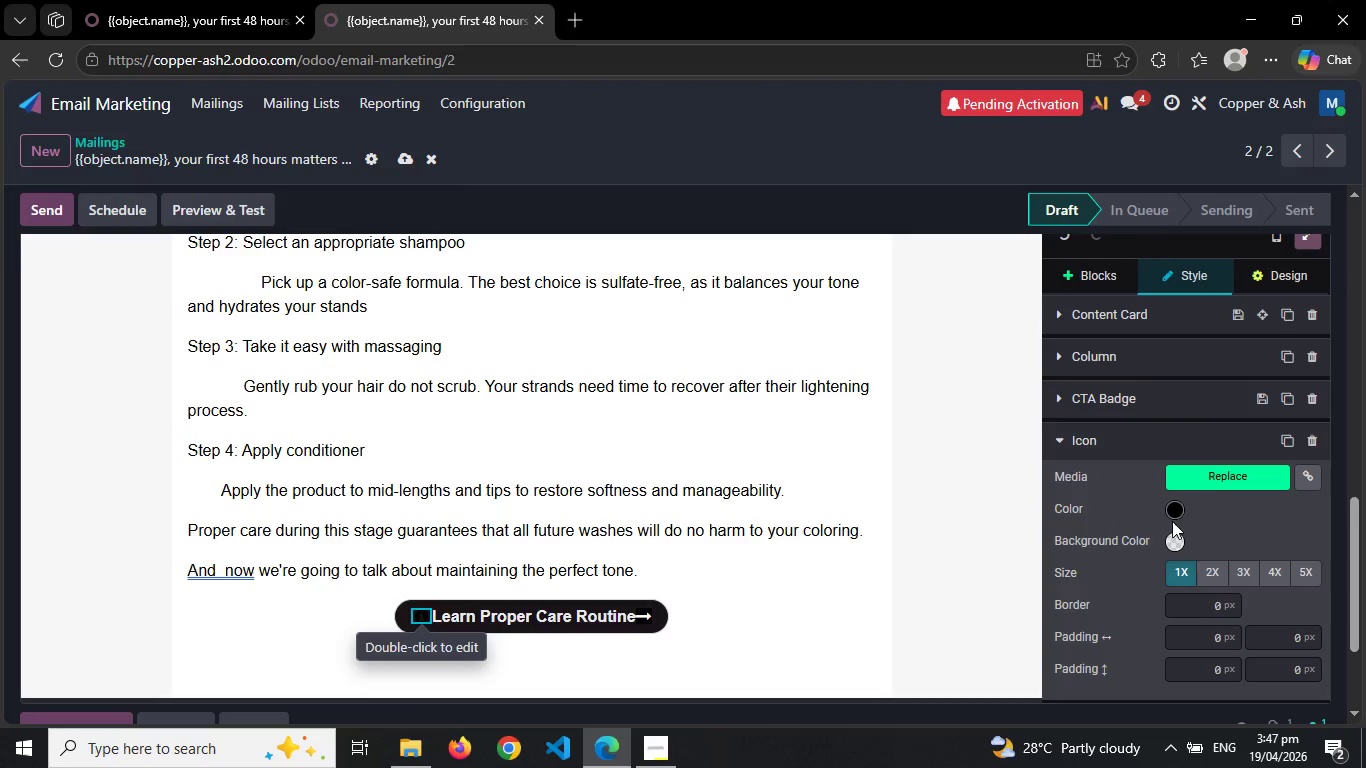 
left_click([1178, 506])
 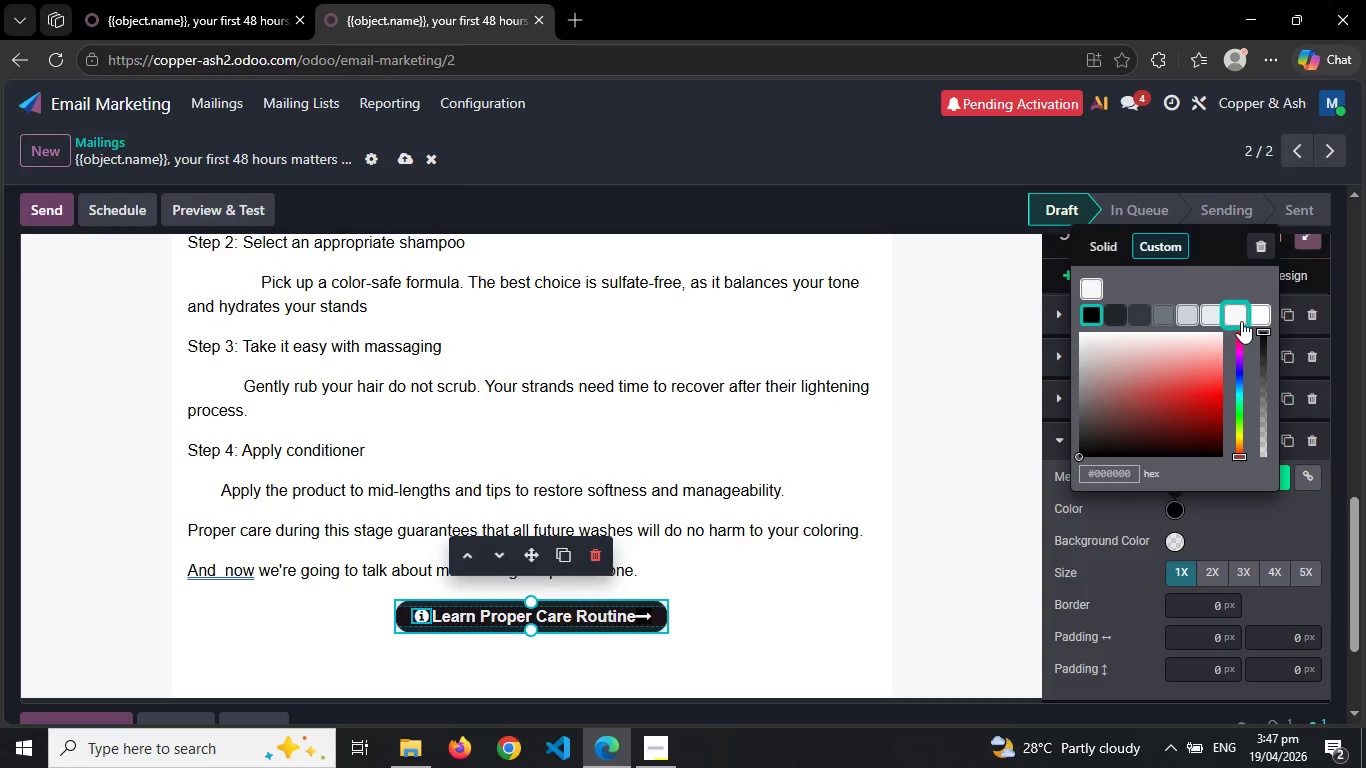 
left_click([1239, 318])
 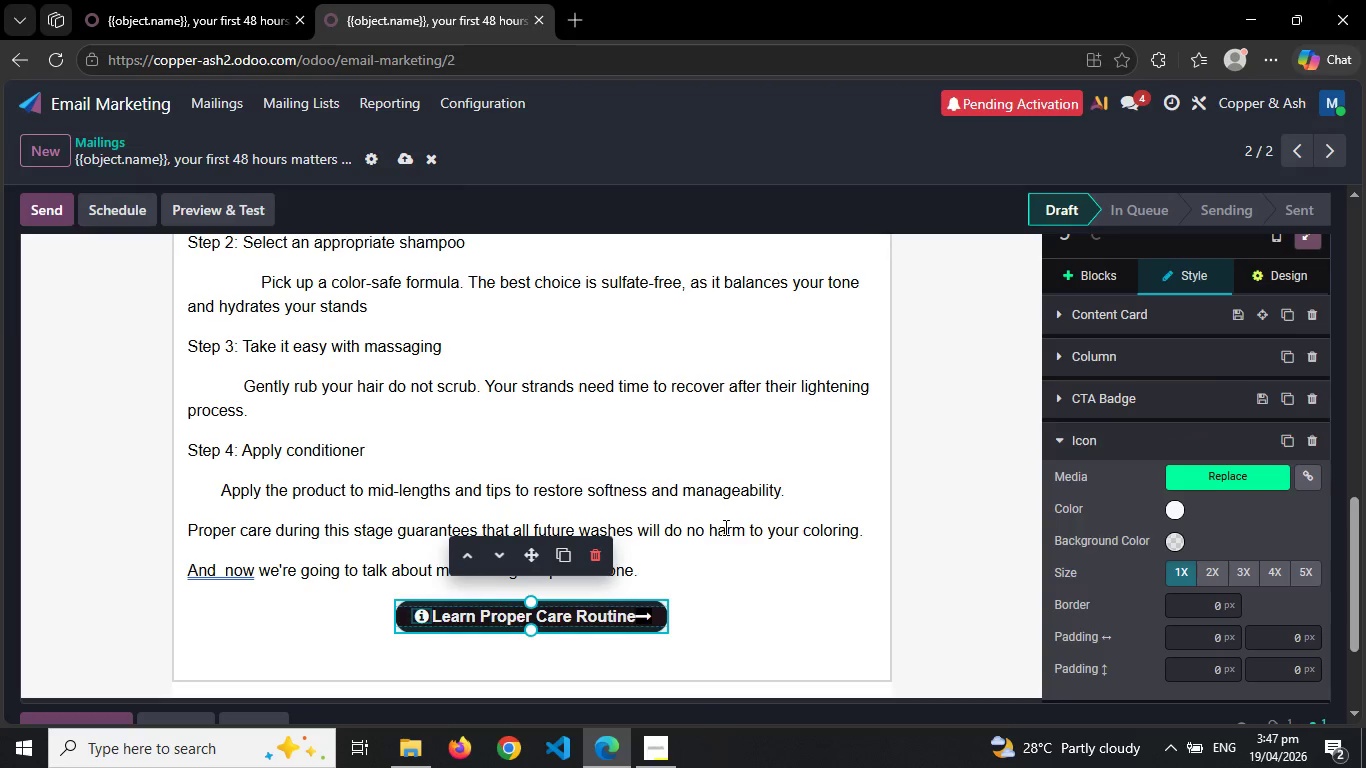 
left_click([724, 527])
 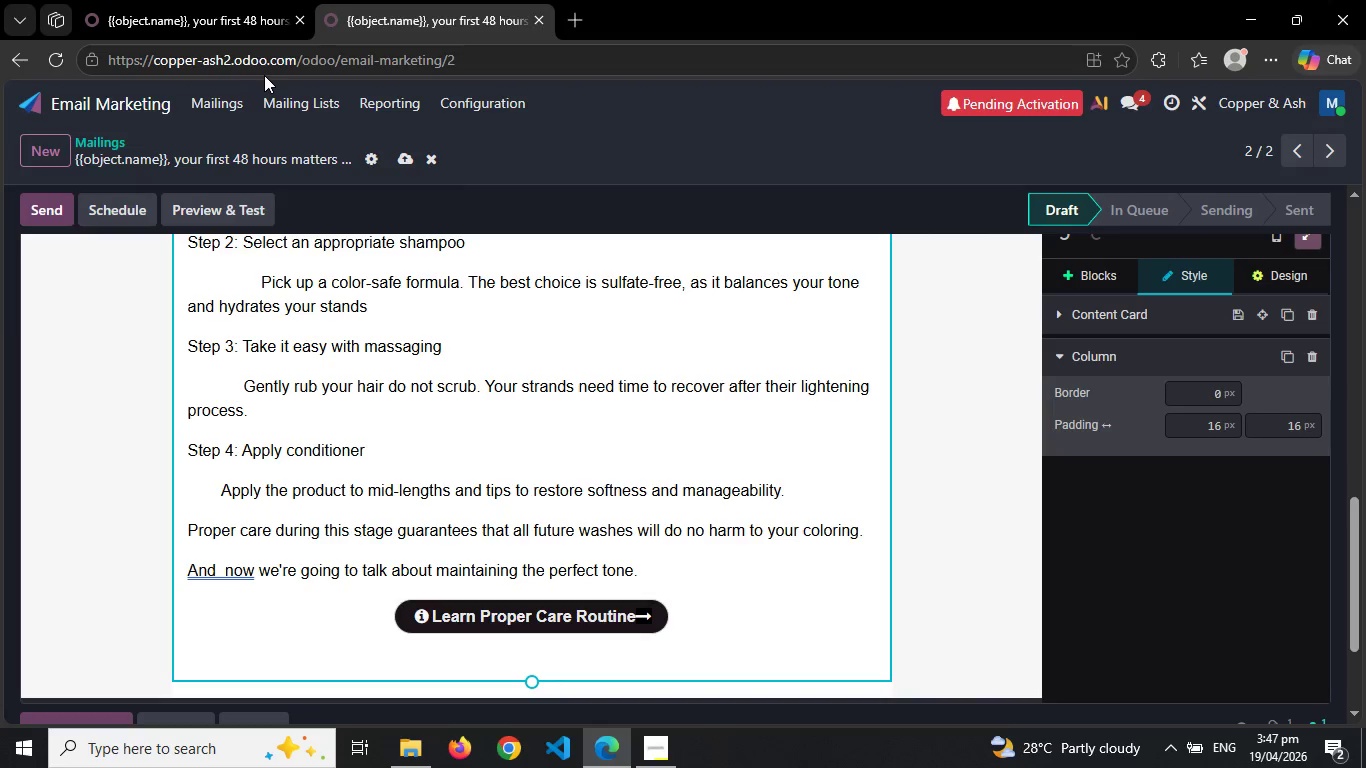 
left_click([171, 0])
 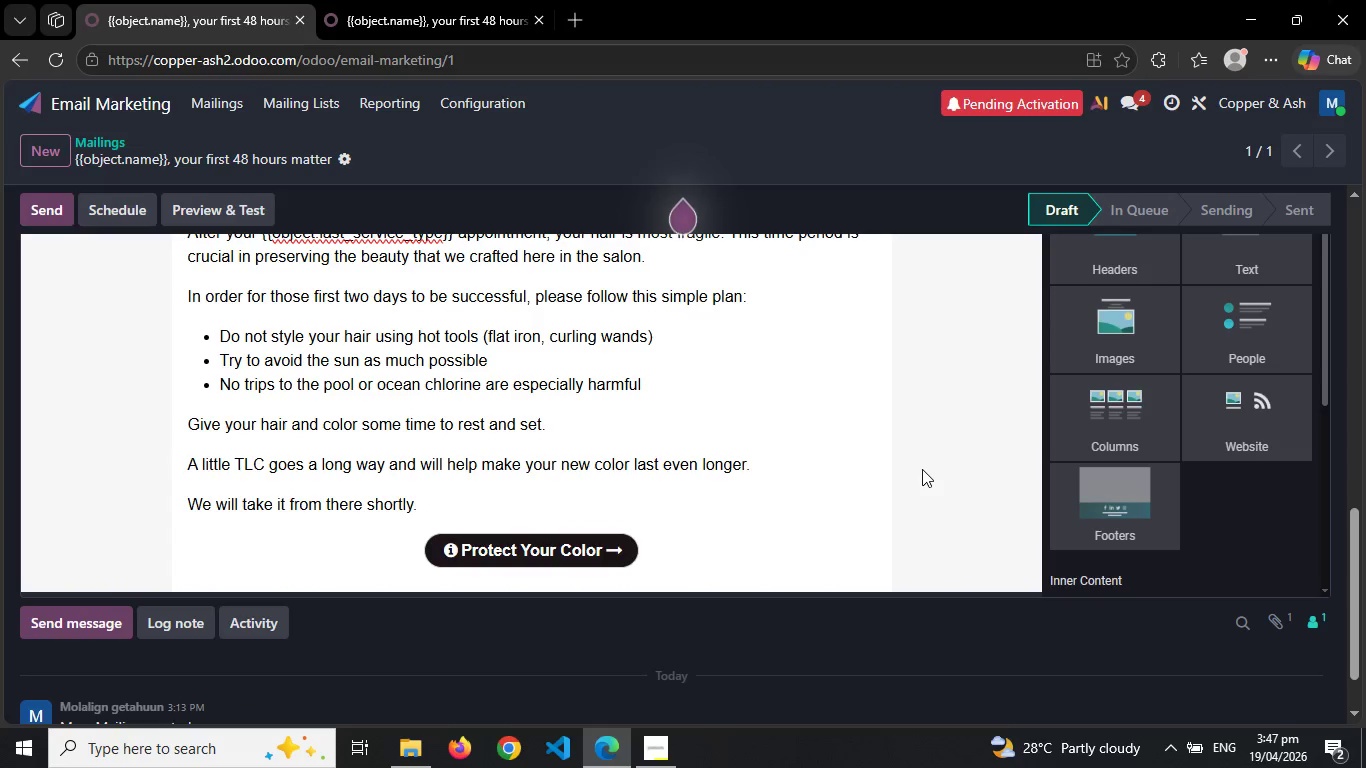 
wait(5.17)
 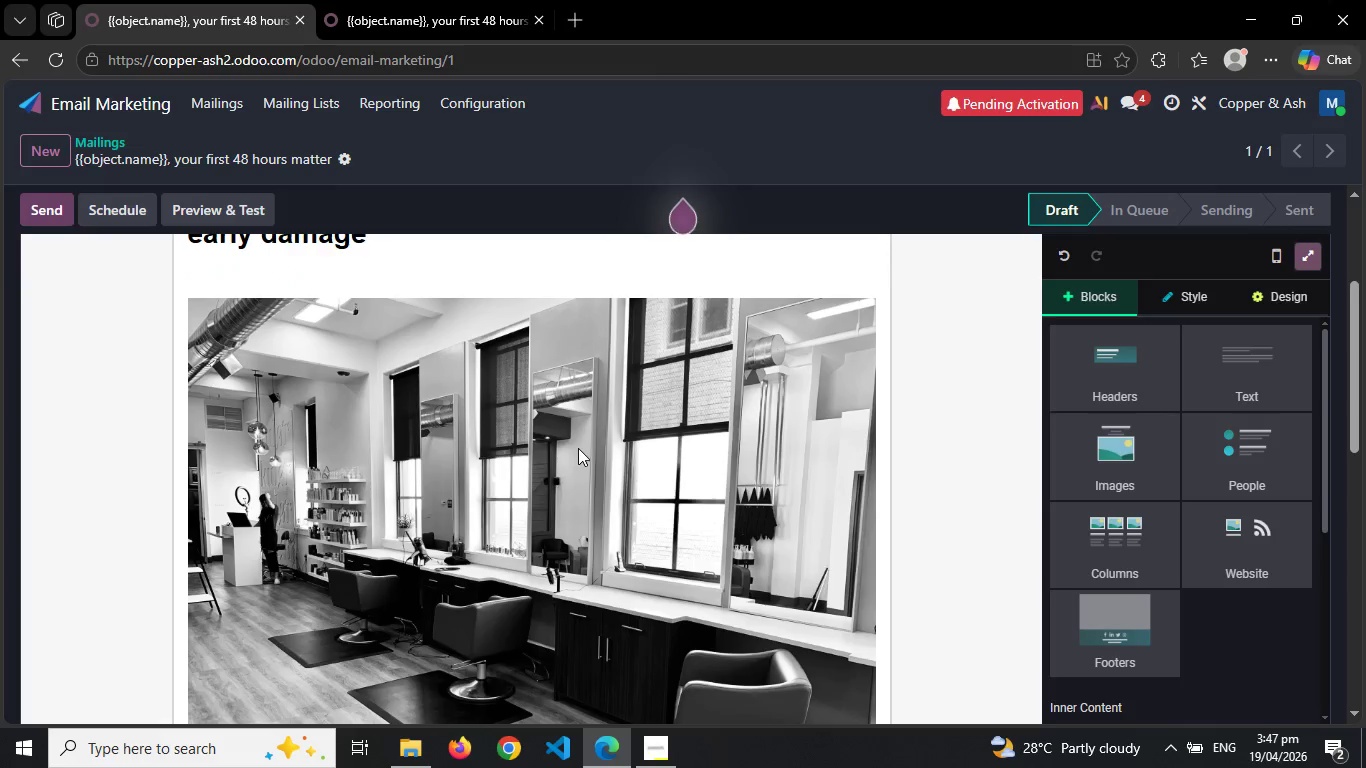 
left_click([454, 0])
 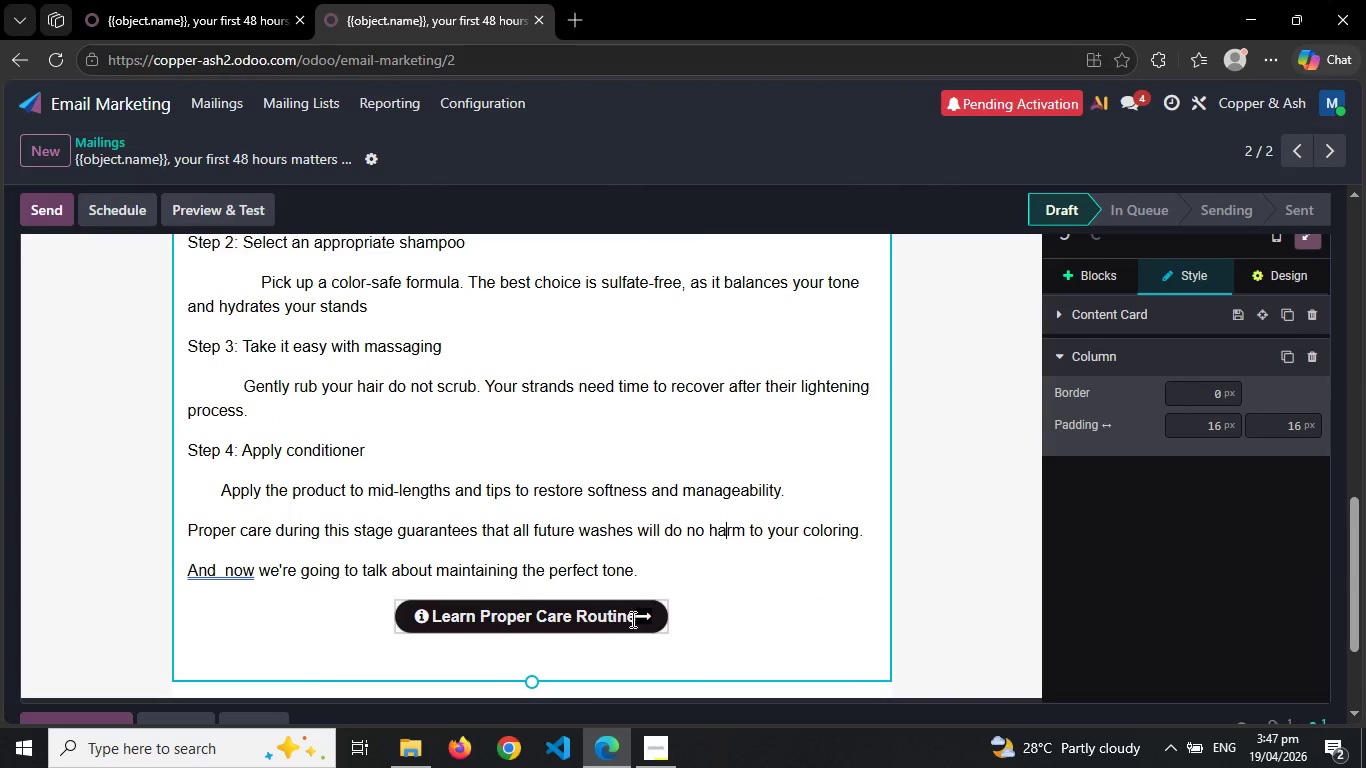 
left_click([631, 619])
 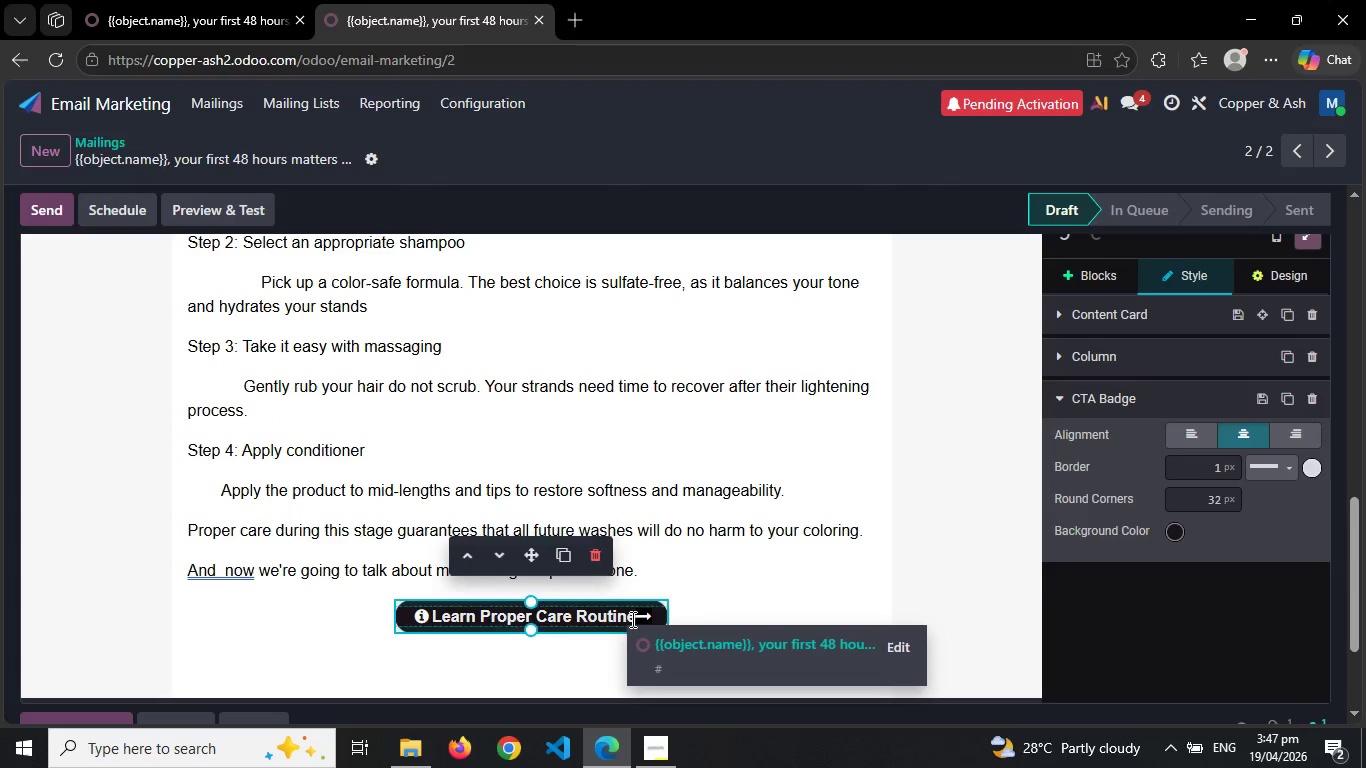 
key(ArrowRight)
 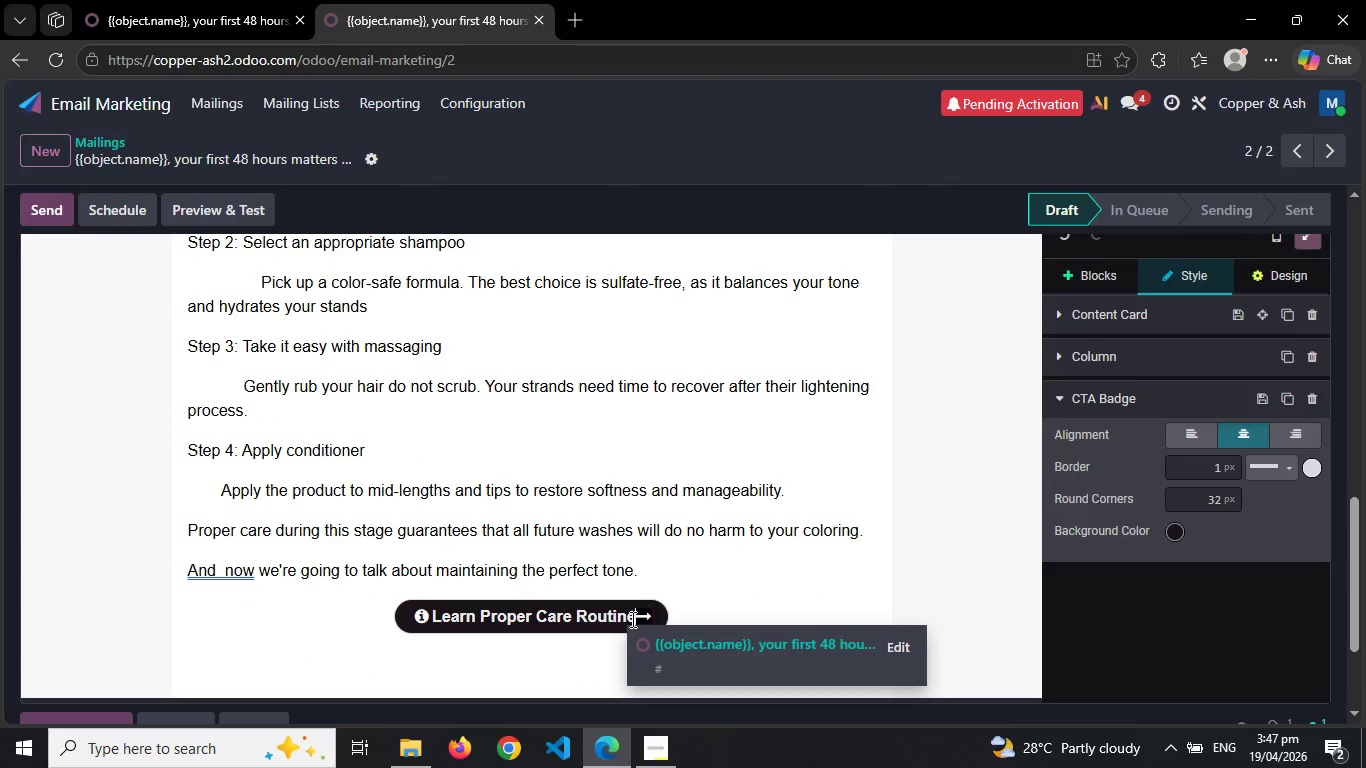 
key(Space)
 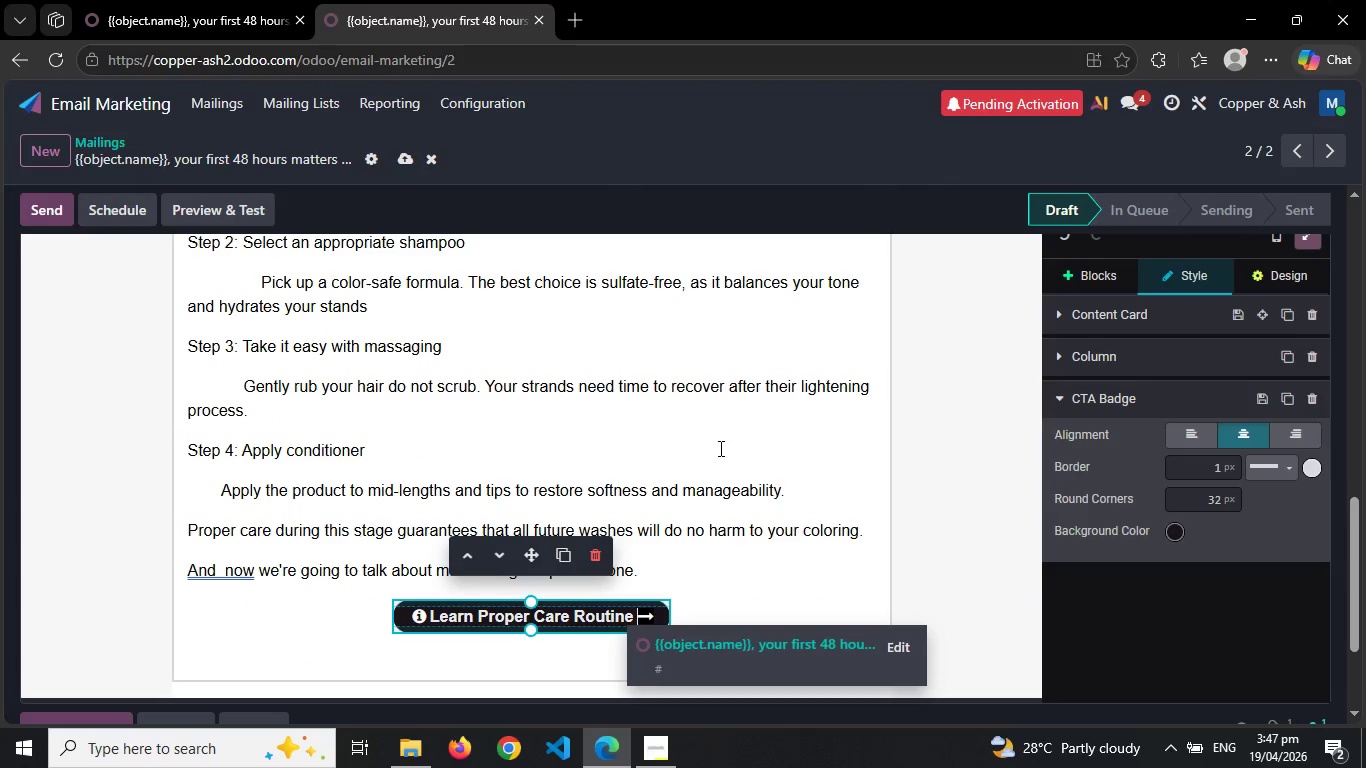 
left_click([719, 447])
 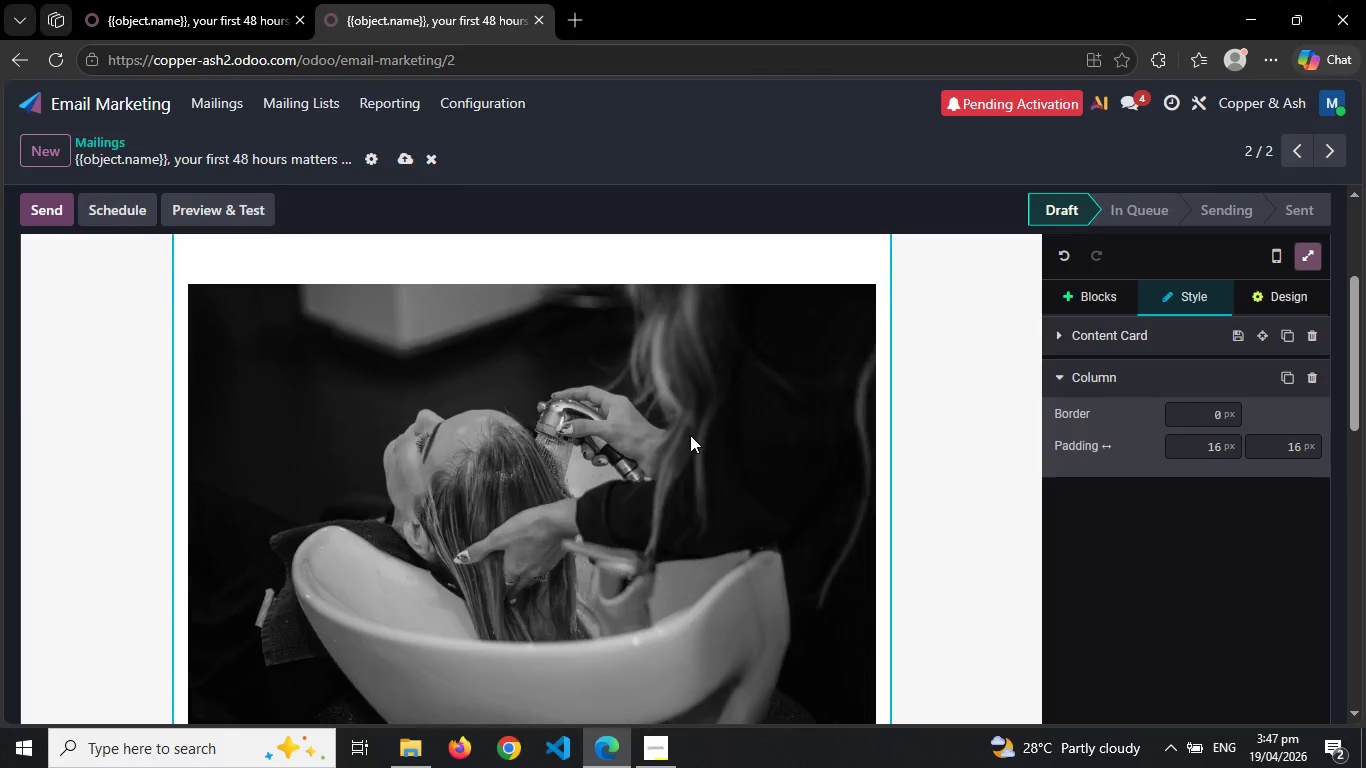 
wait(8.94)
 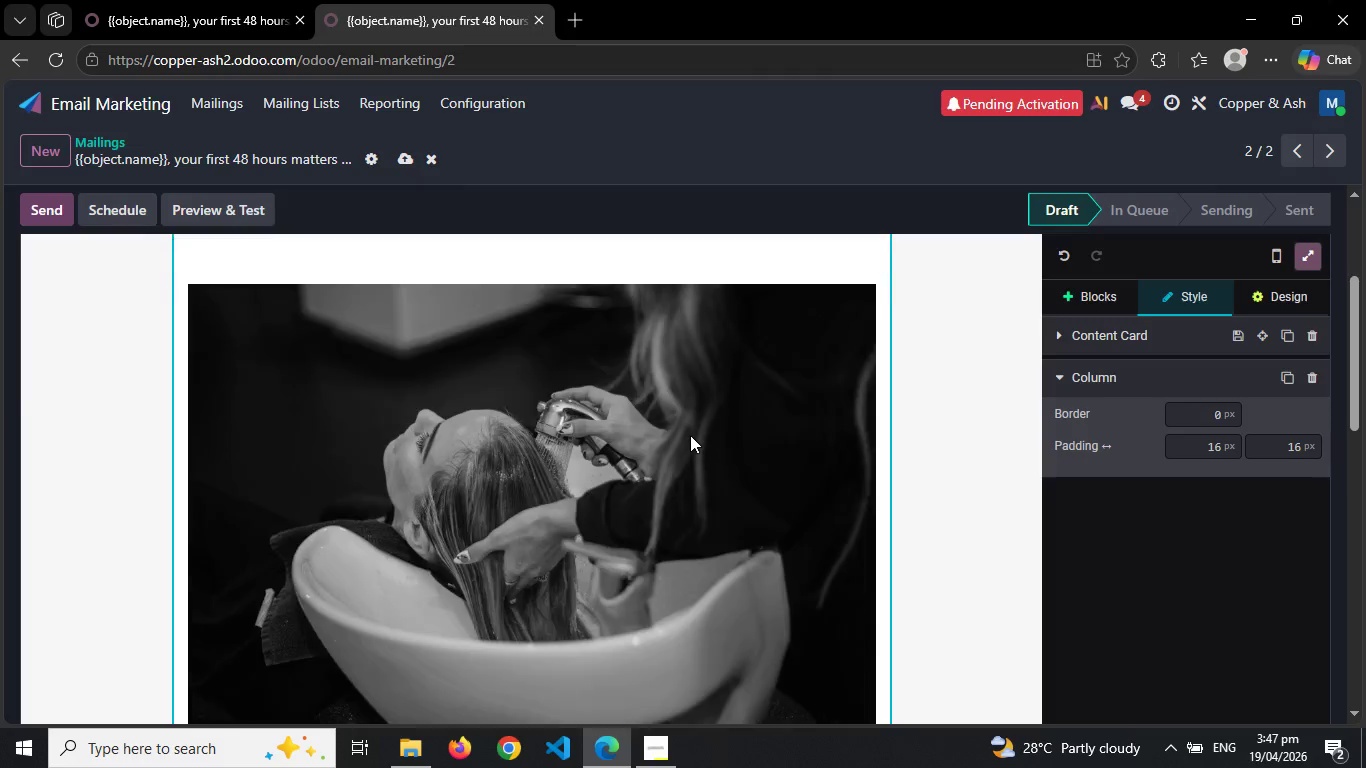 
left_click_drag(start_coordinate=[242, 431], to_coordinate=[184, 429])
 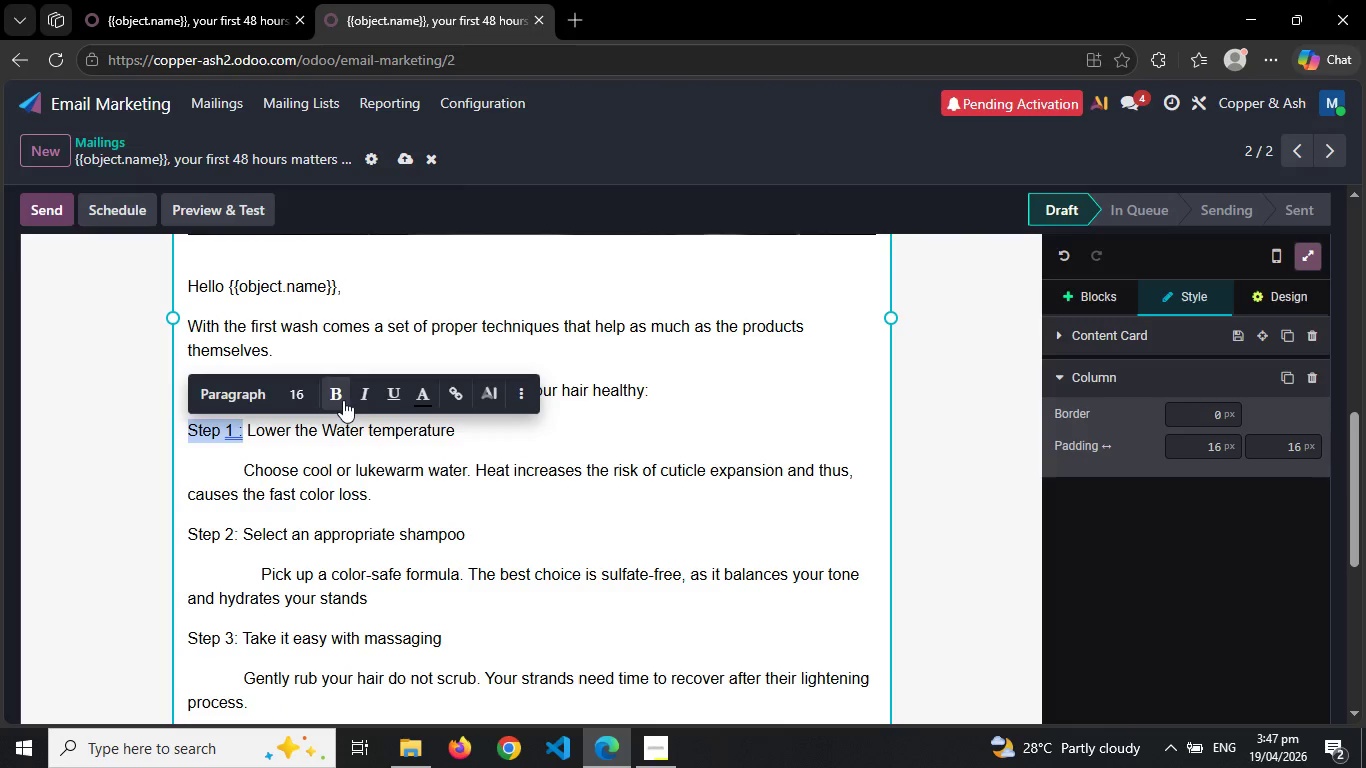 
left_click([343, 400])
 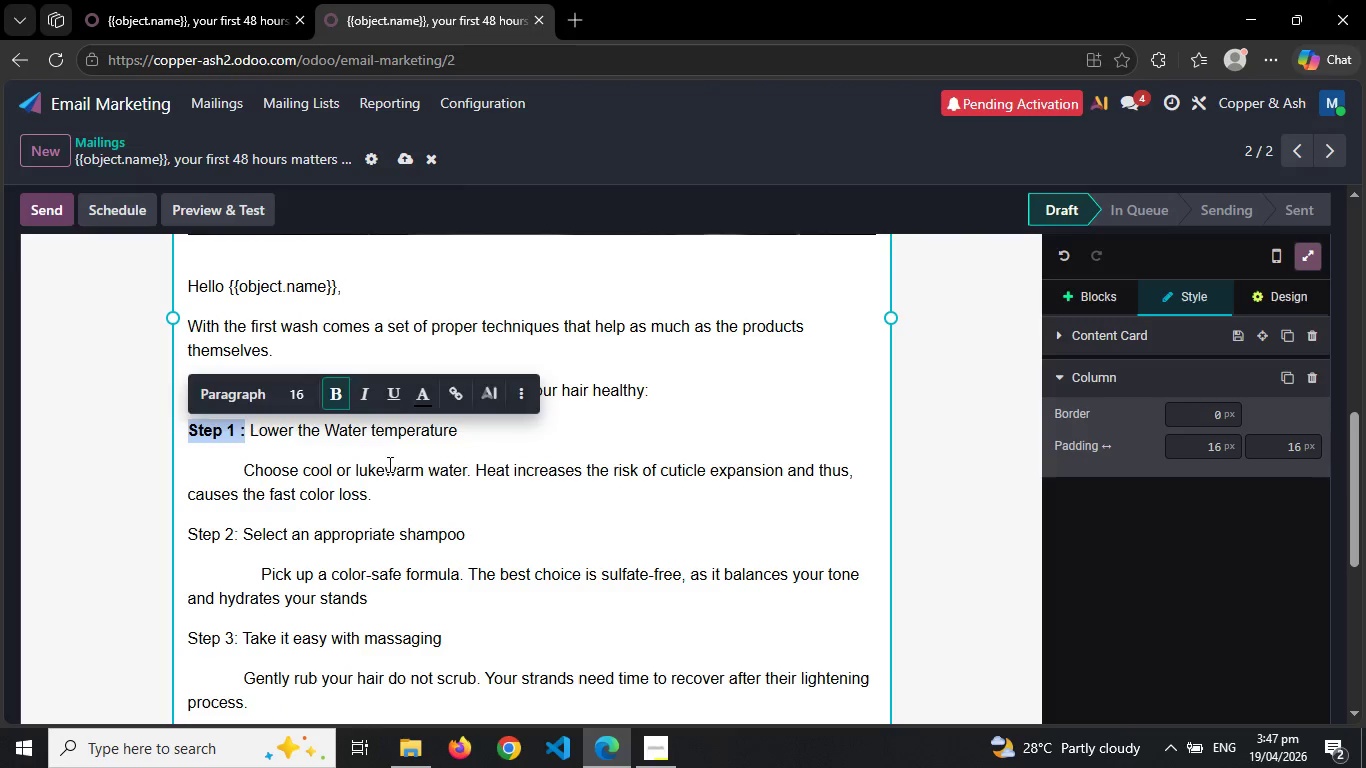 
left_click([388, 464])
 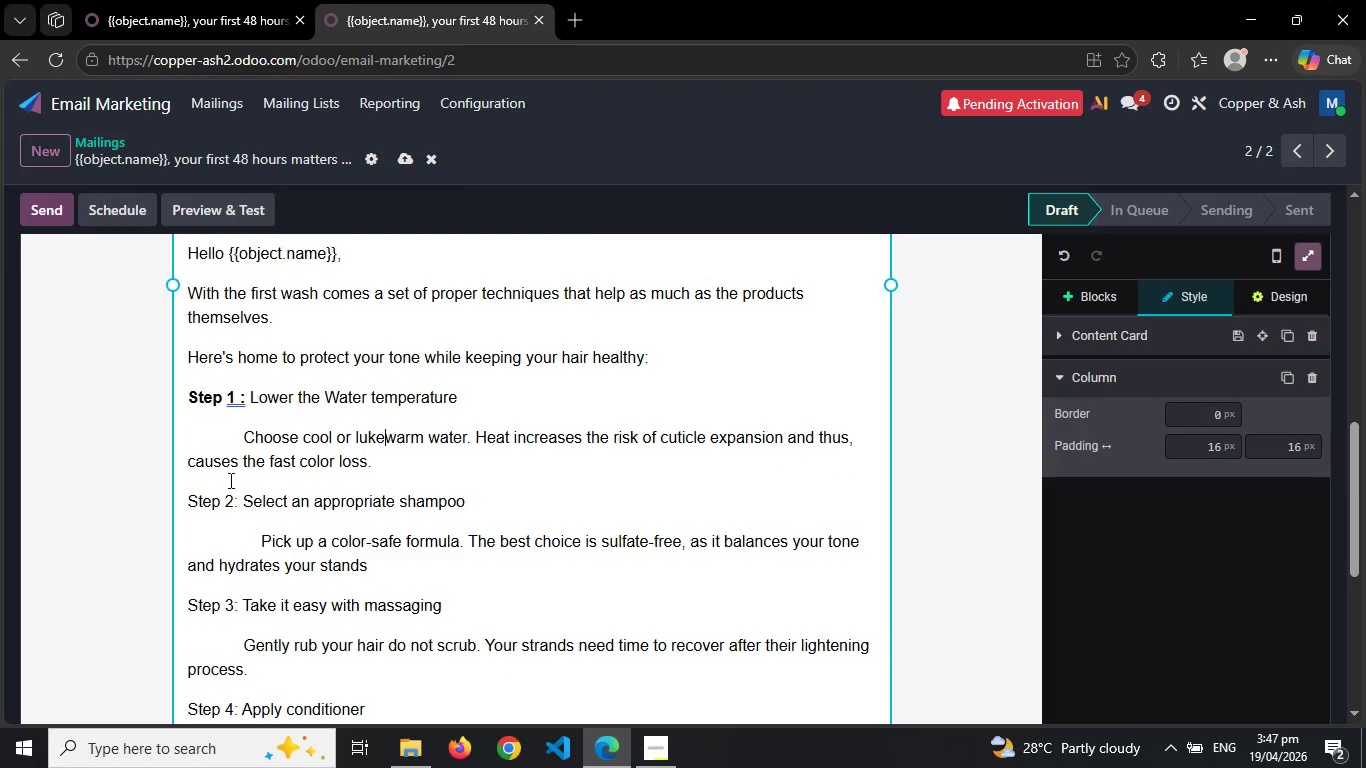 
left_click([241, 402])
 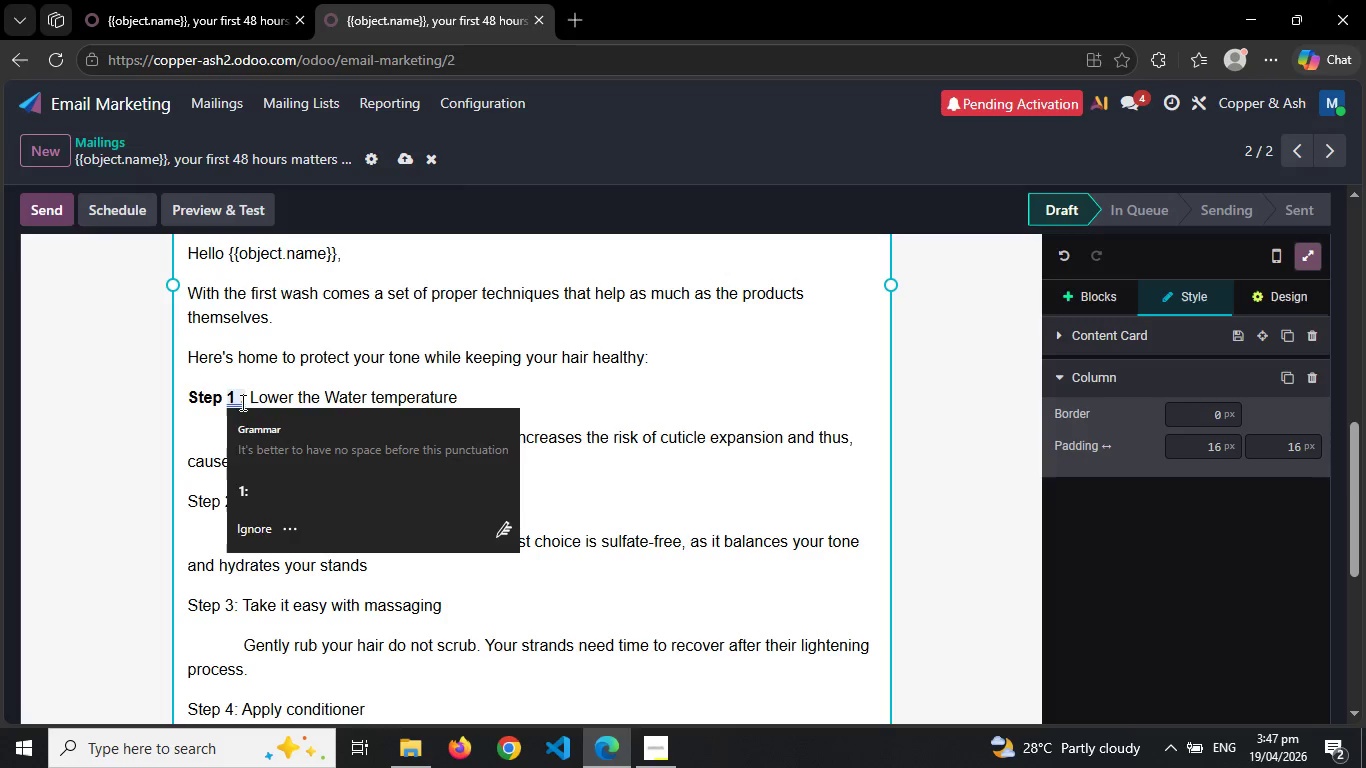 
key(Backspace)
 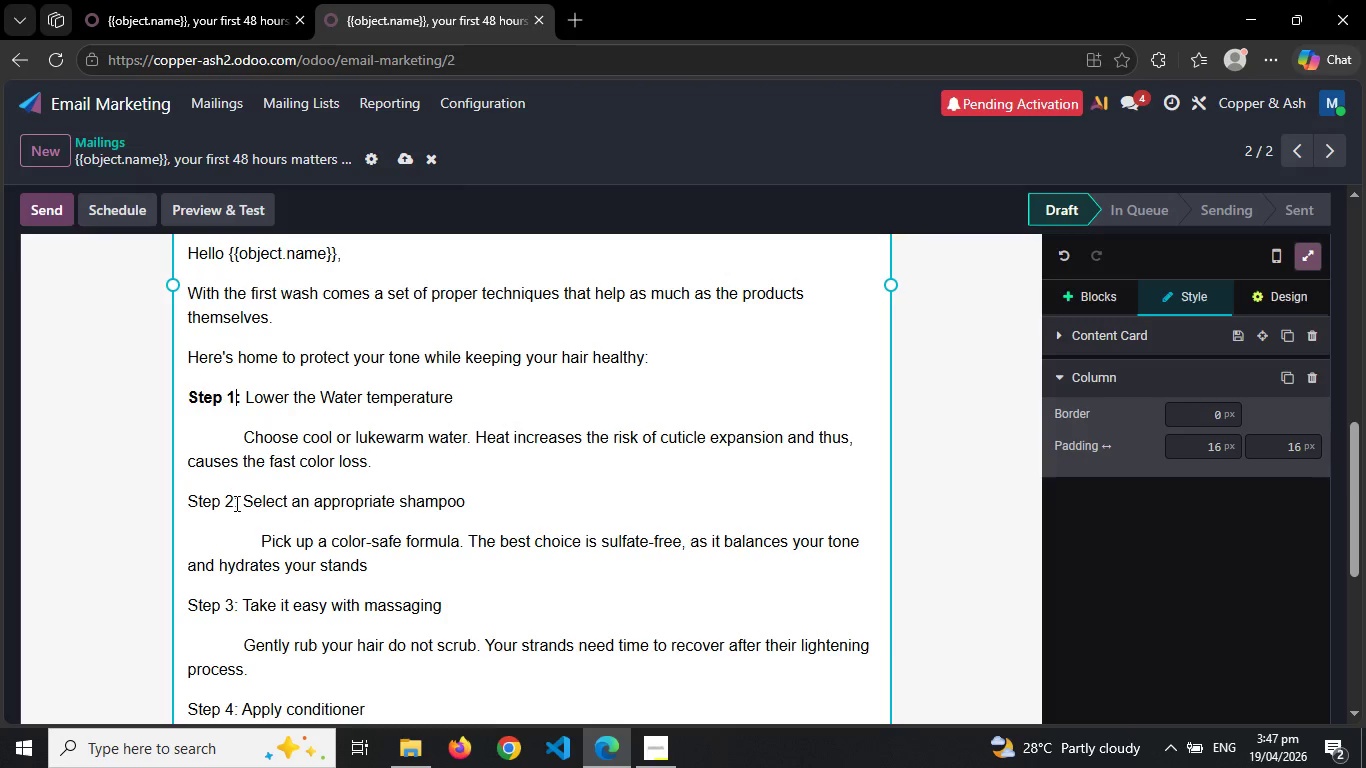 
left_click_drag(start_coordinate=[235, 502], to_coordinate=[185, 501])
 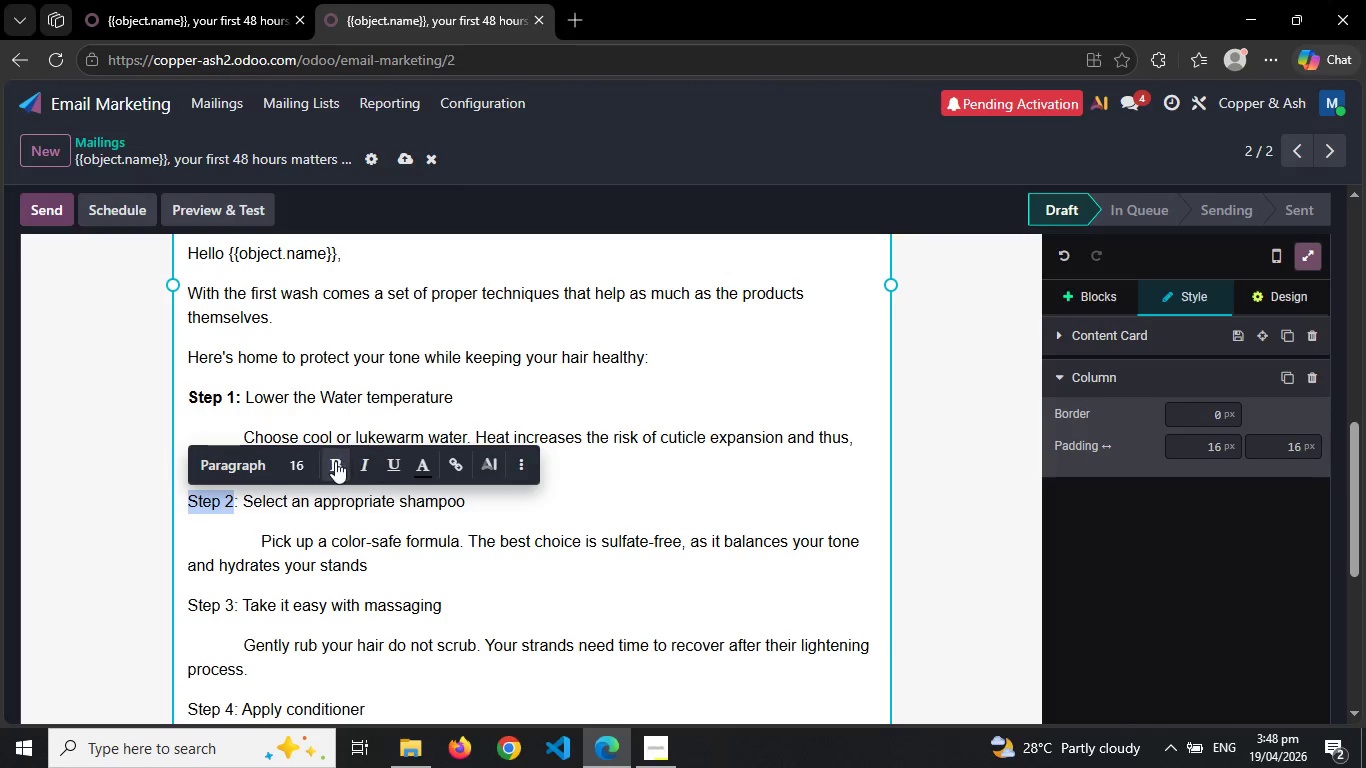 
left_click([334, 461])
 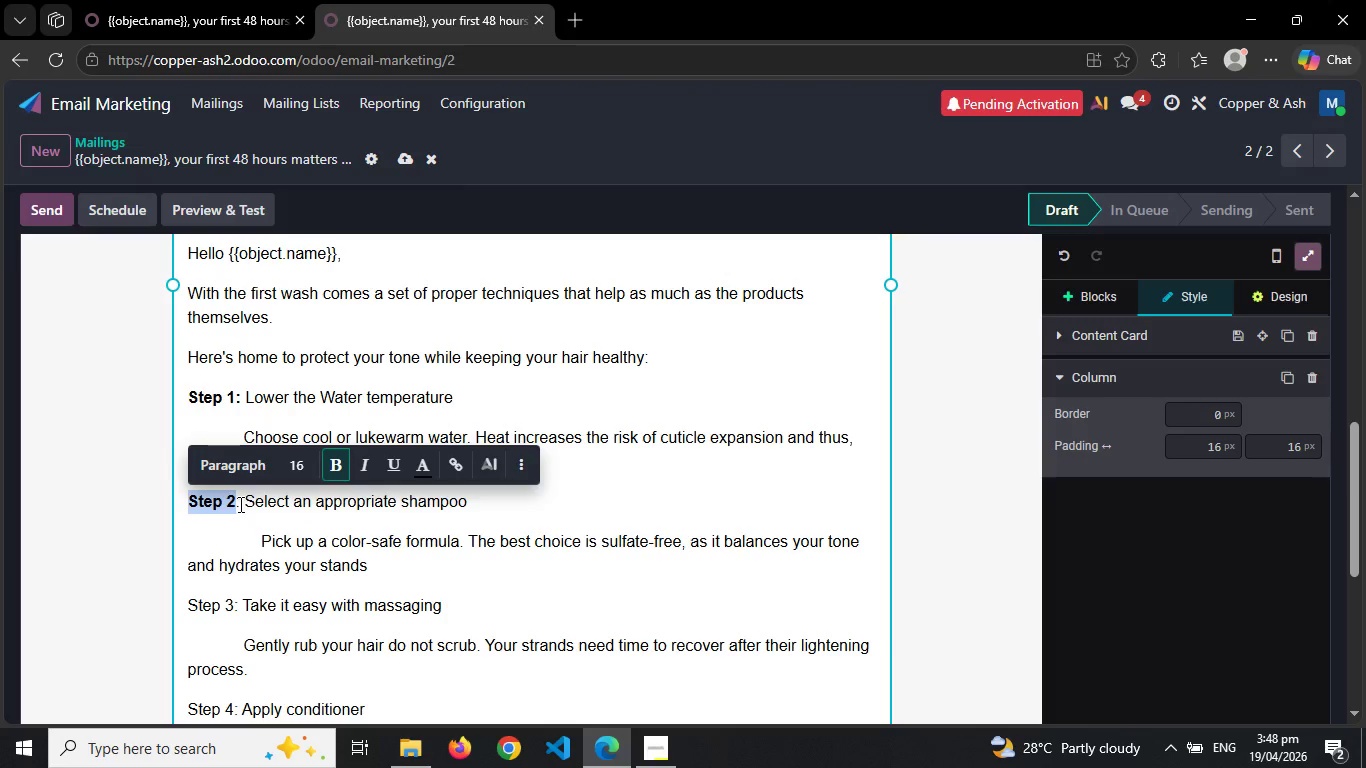 
left_click_drag(start_coordinate=[239, 504], to_coordinate=[228, 504])
 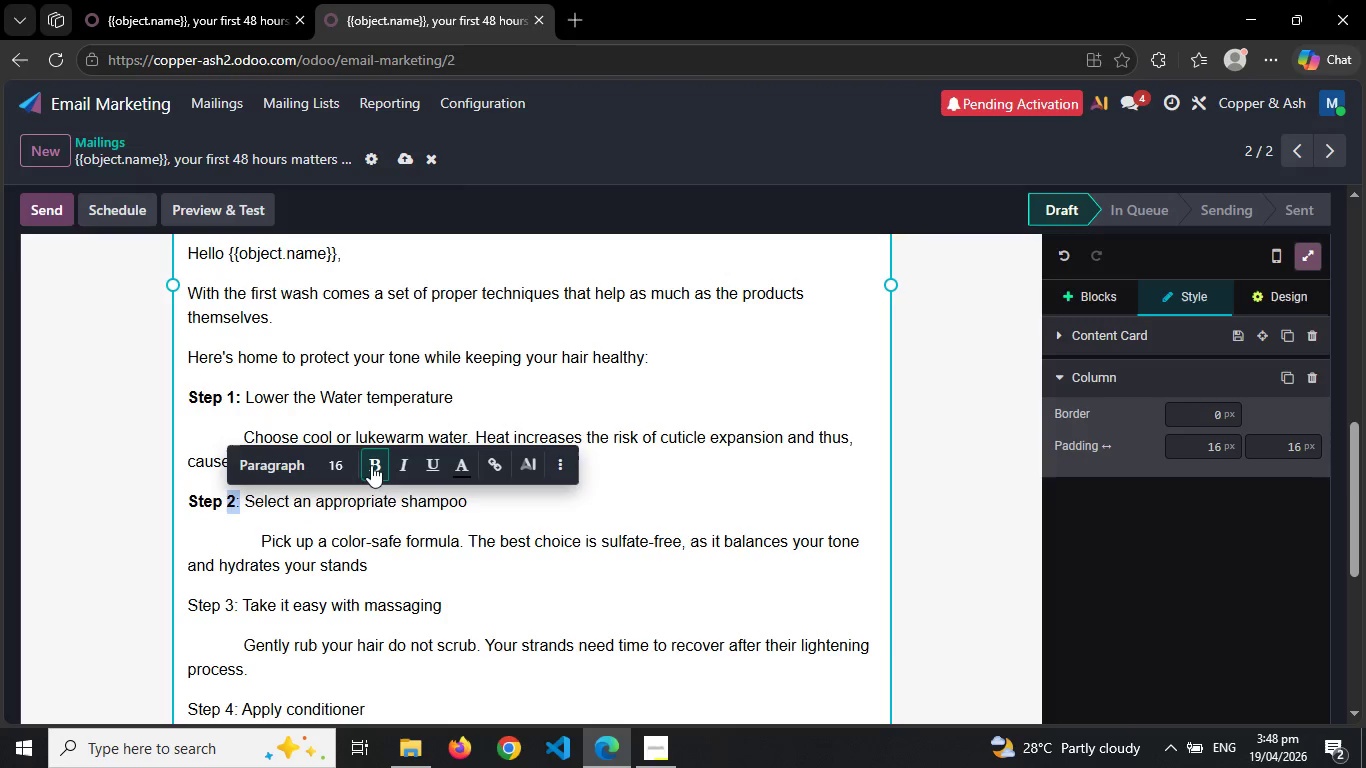 
double_click([371, 465])
 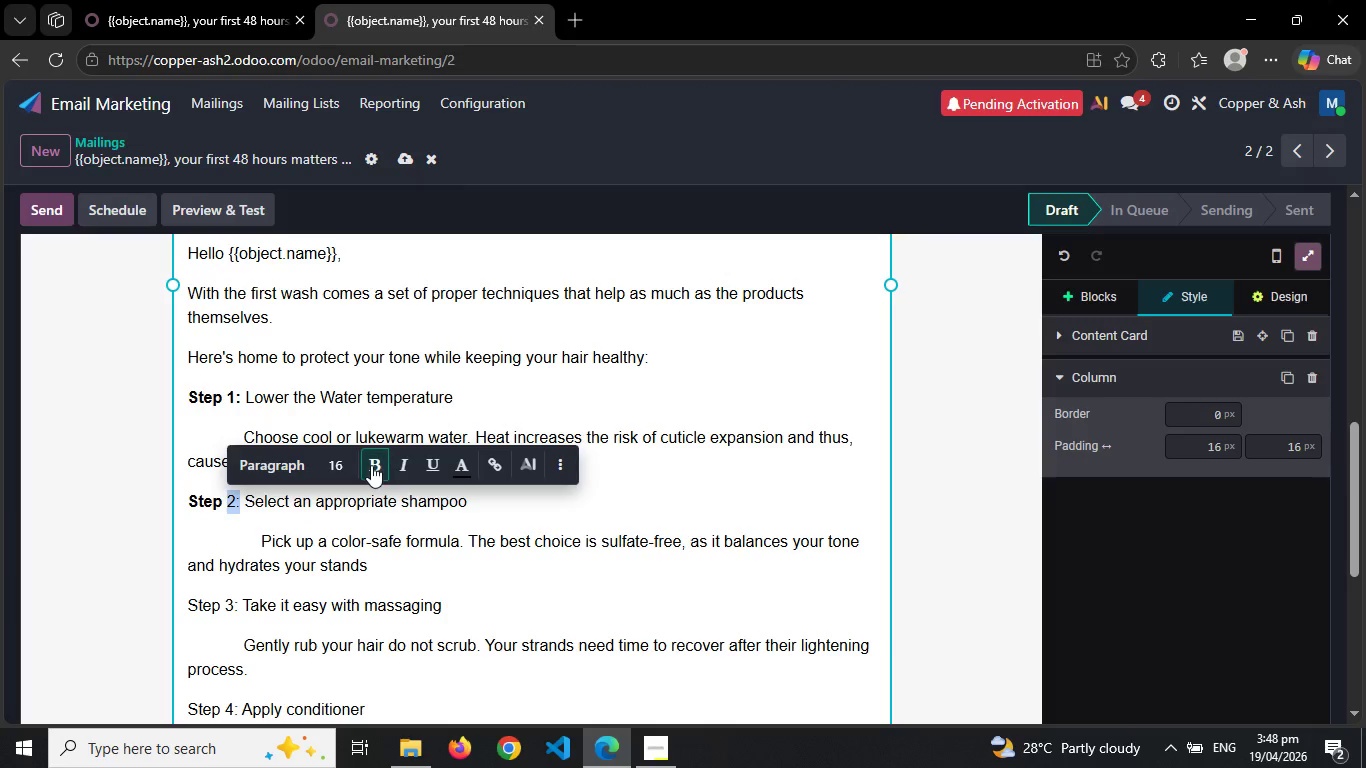 
left_click([371, 465])
 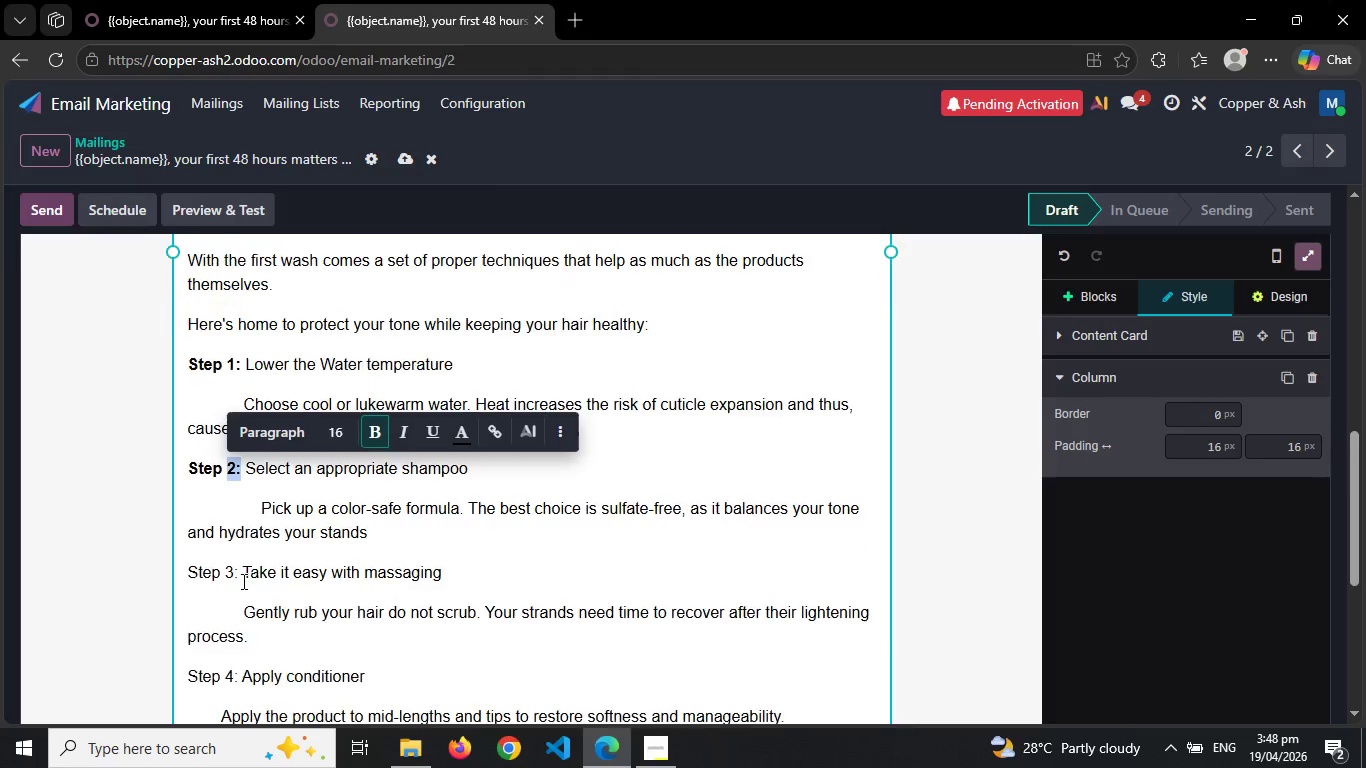 
left_click([242, 581])
 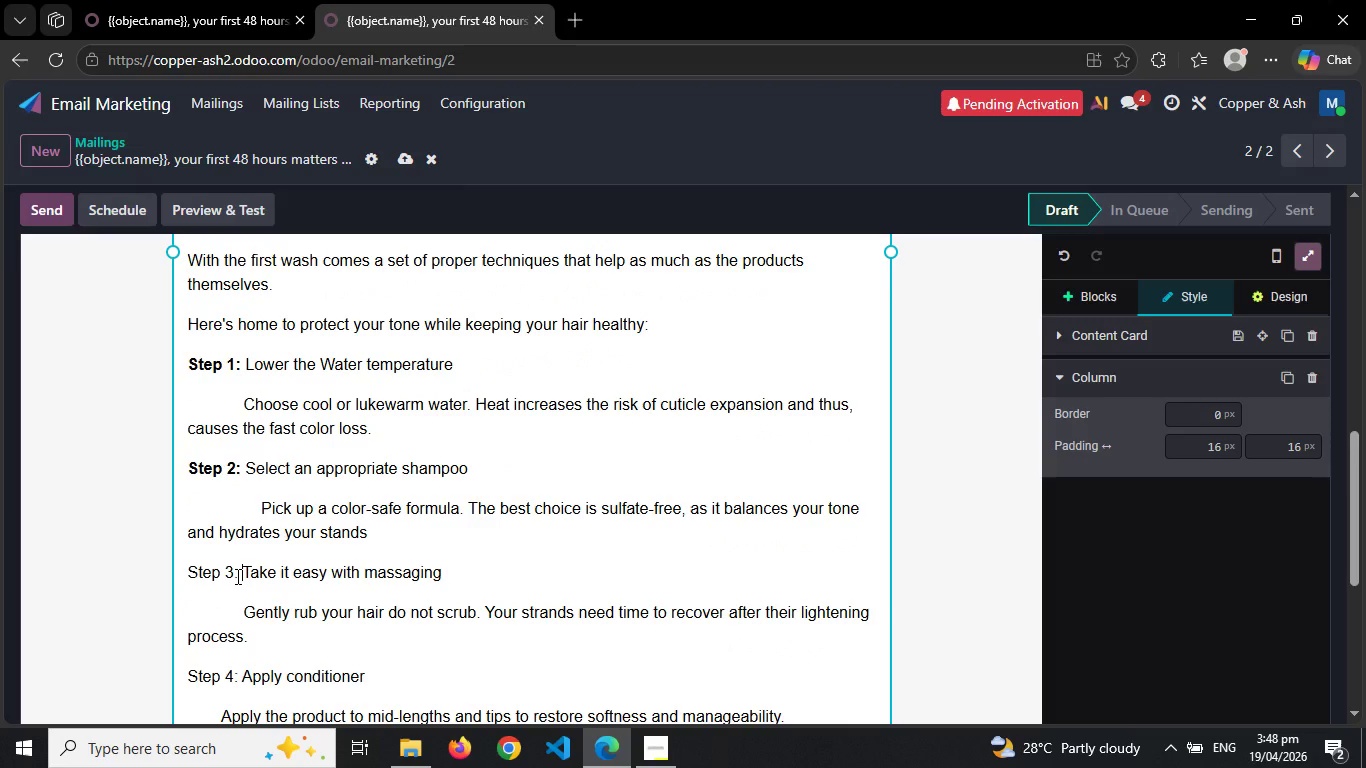 
left_click_drag(start_coordinate=[236, 576], to_coordinate=[184, 569])
 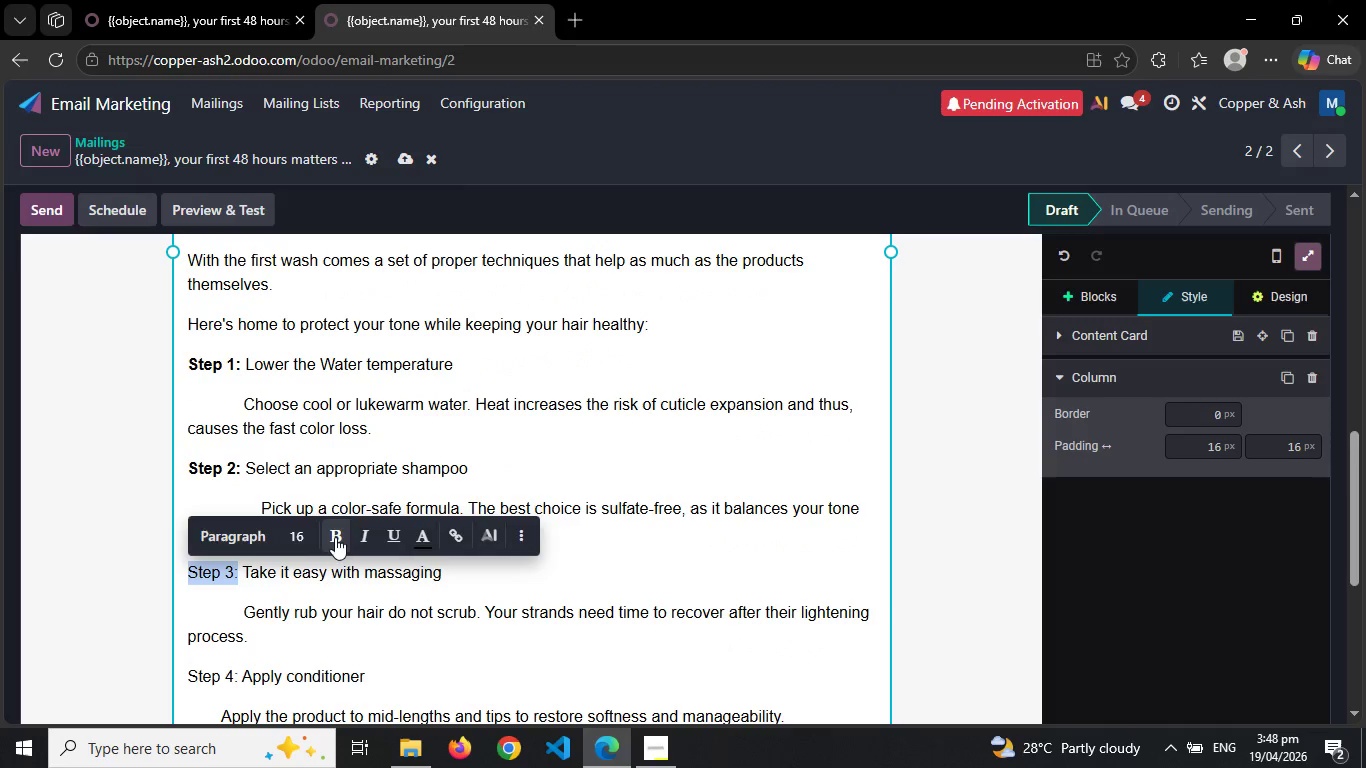 
left_click([337, 537])
 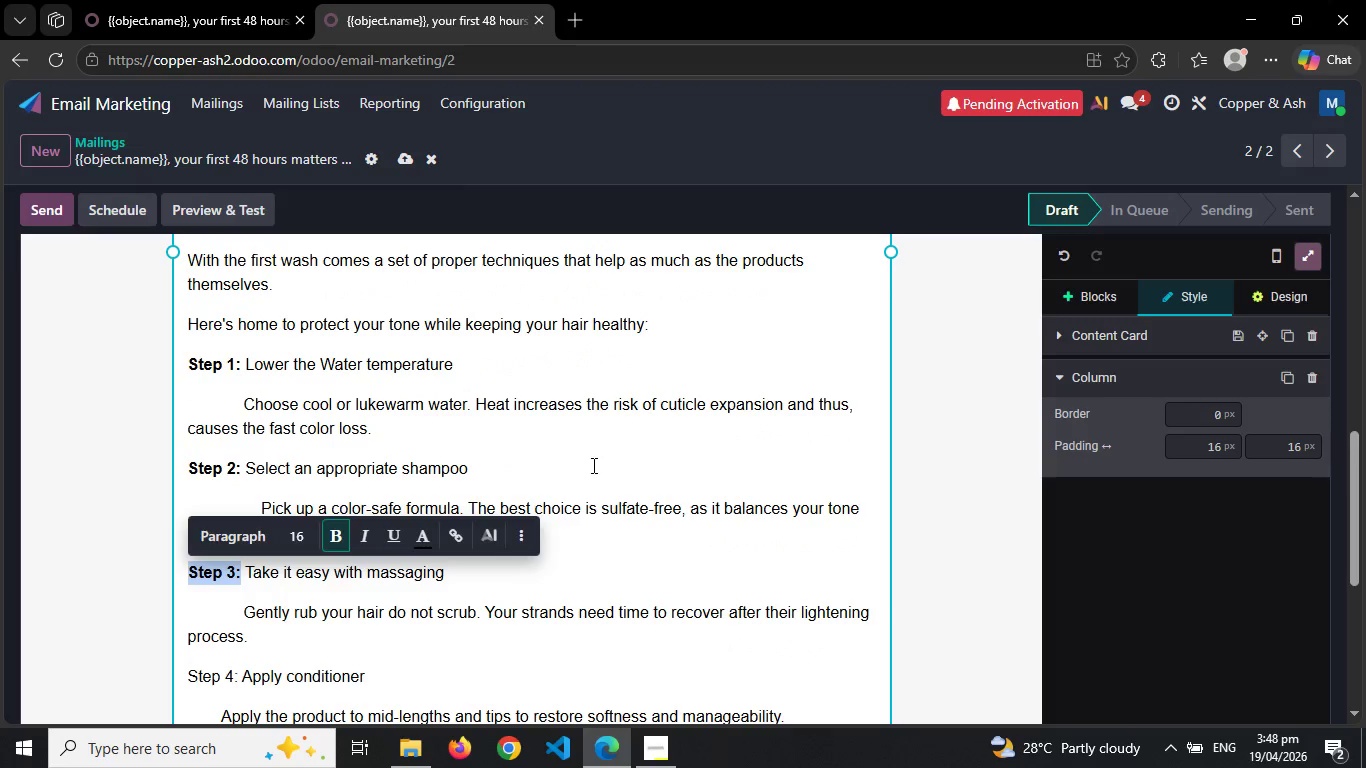 
left_click([592, 465])
 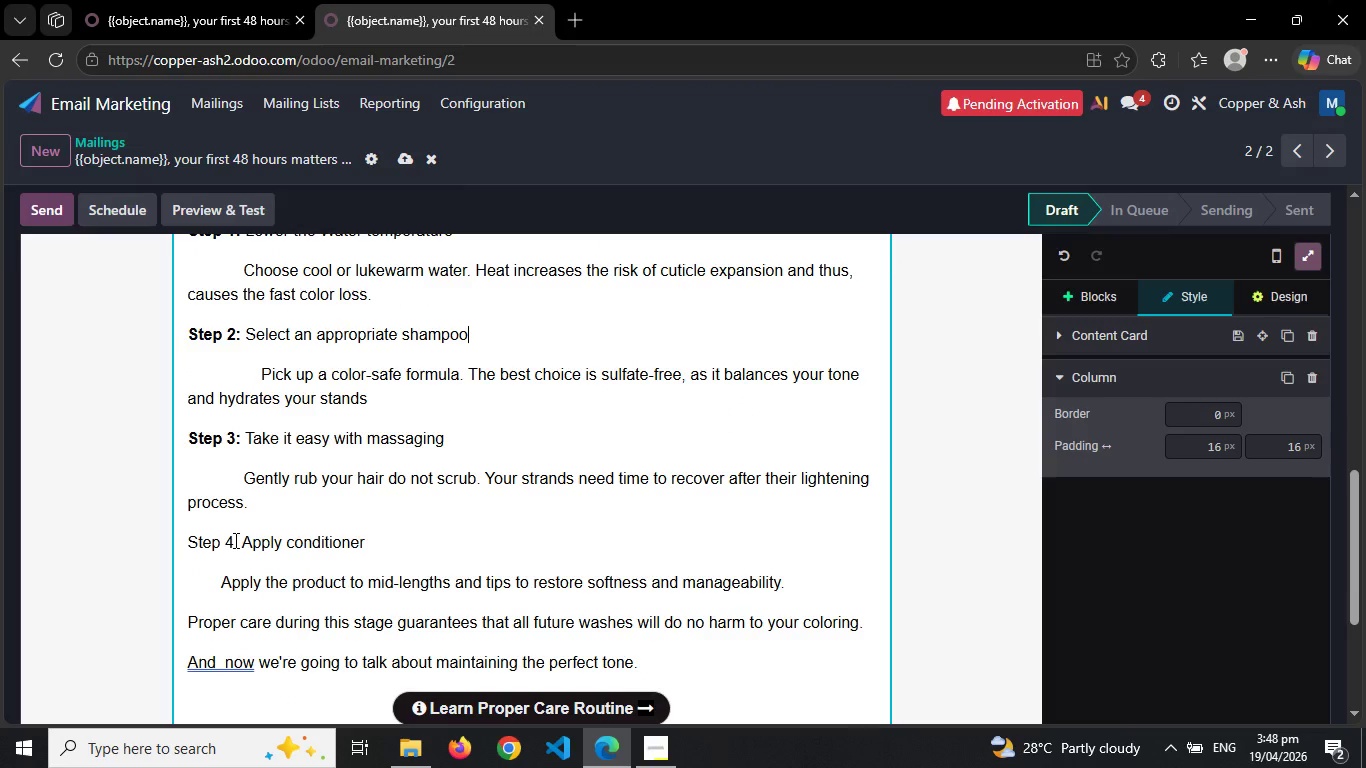 
left_click_drag(start_coordinate=[237, 542], to_coordinate=[182, 541])
 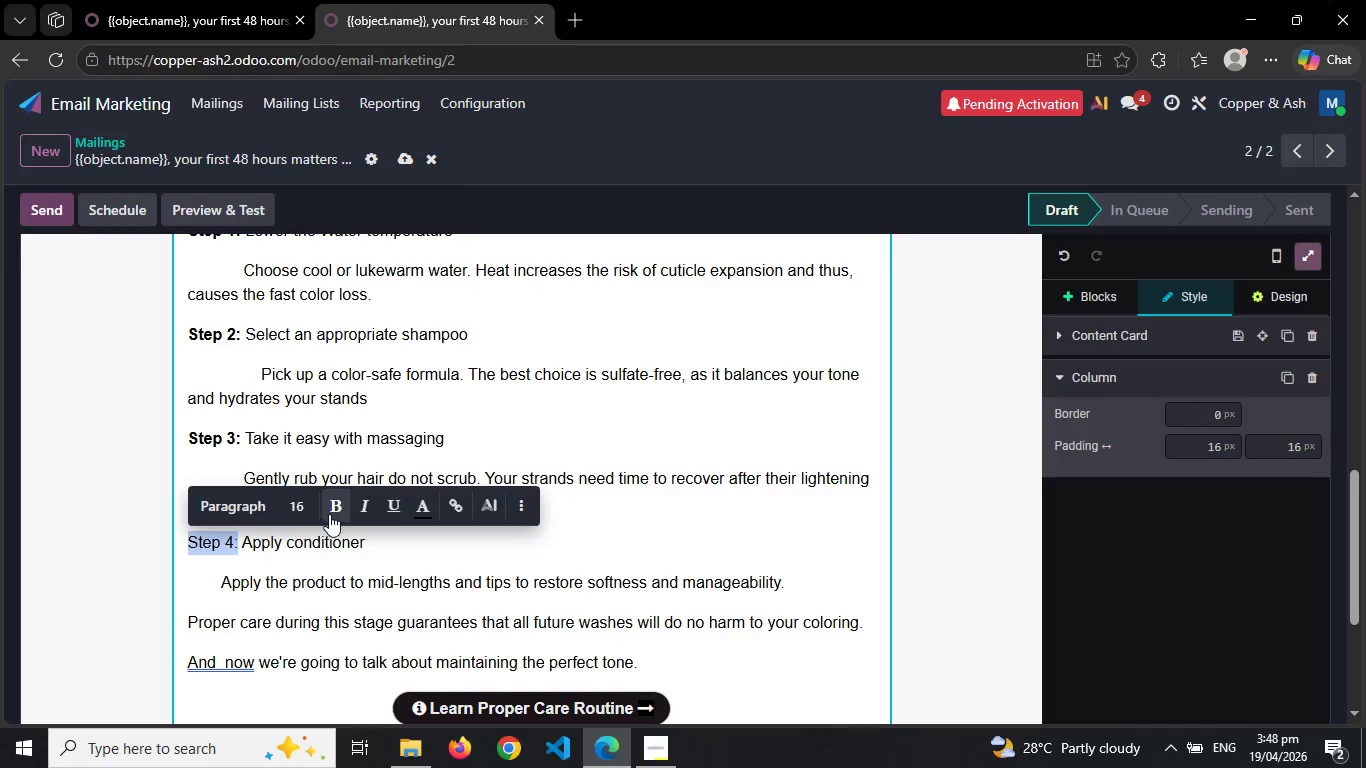 
left_click([333, 514])
 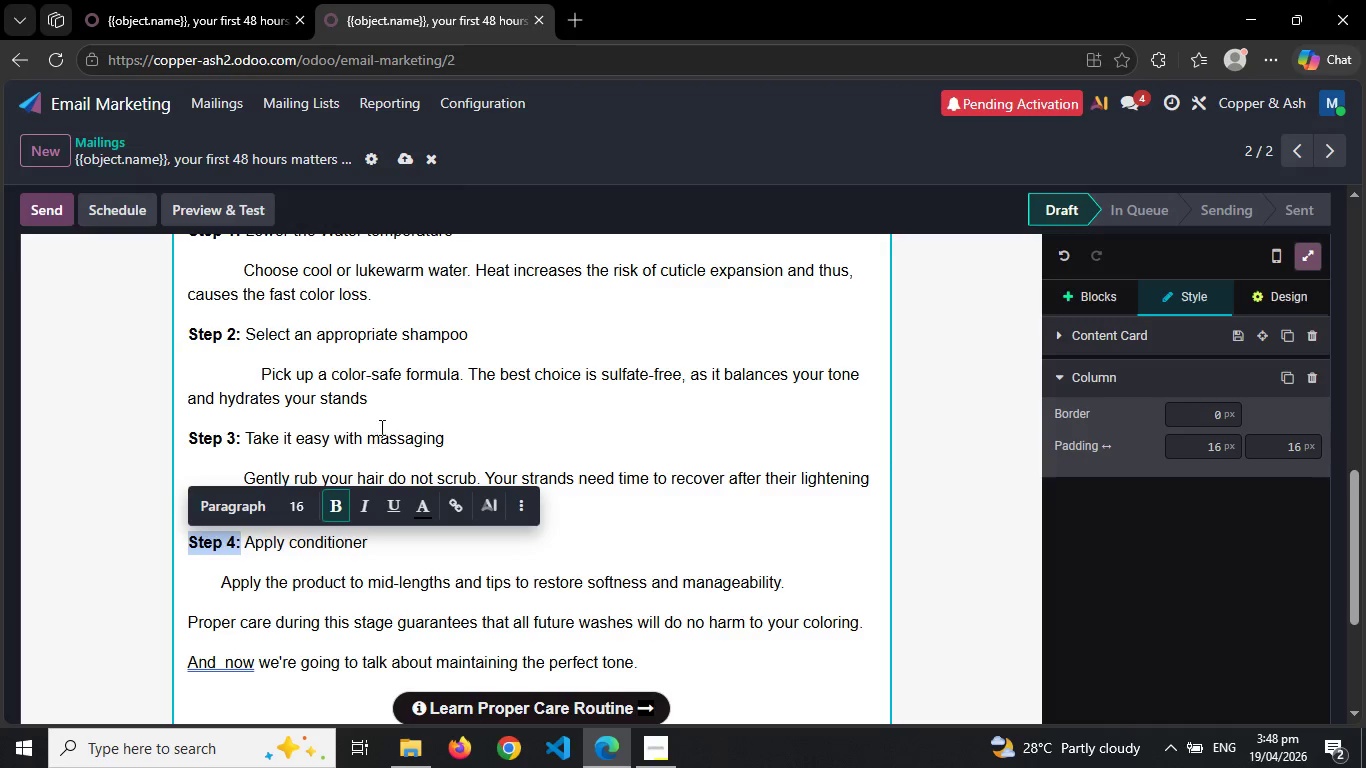 
left_click([402, 405])
 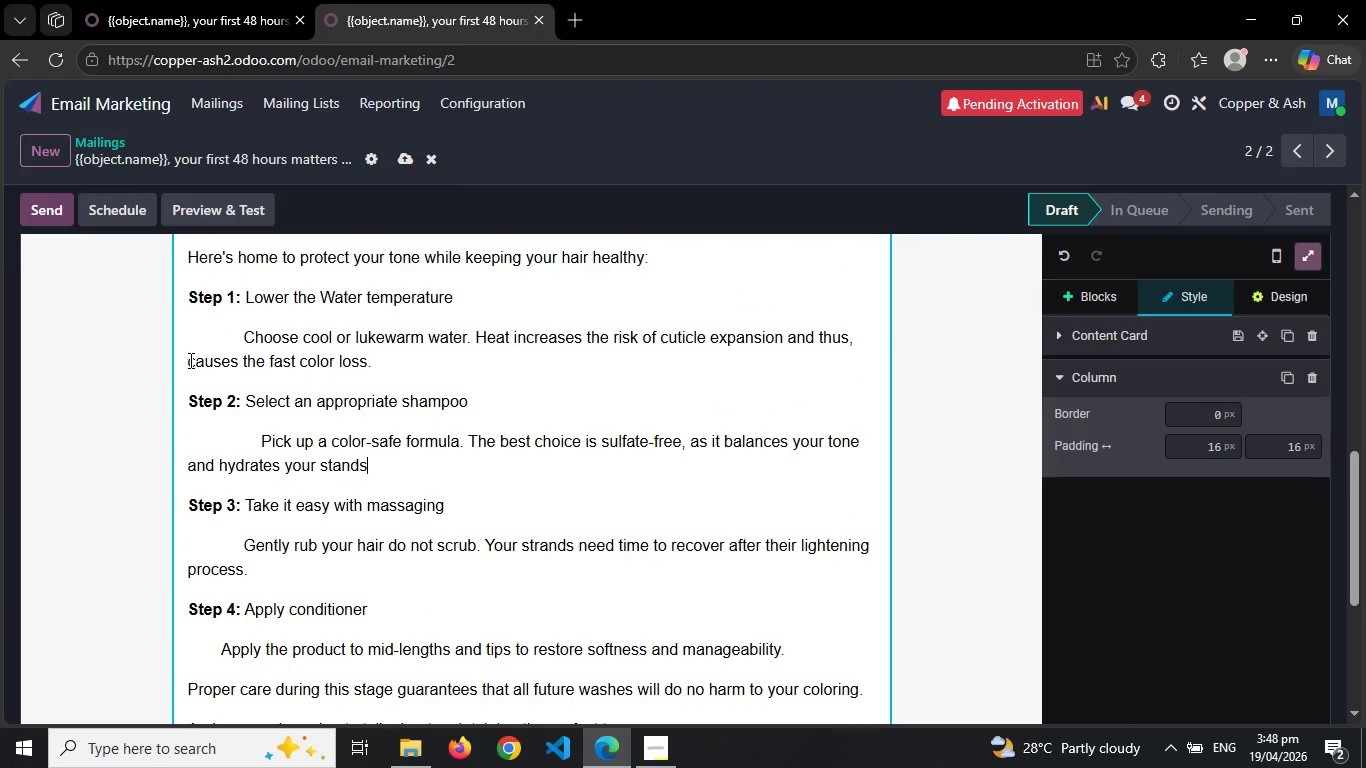 
key(Tab)
 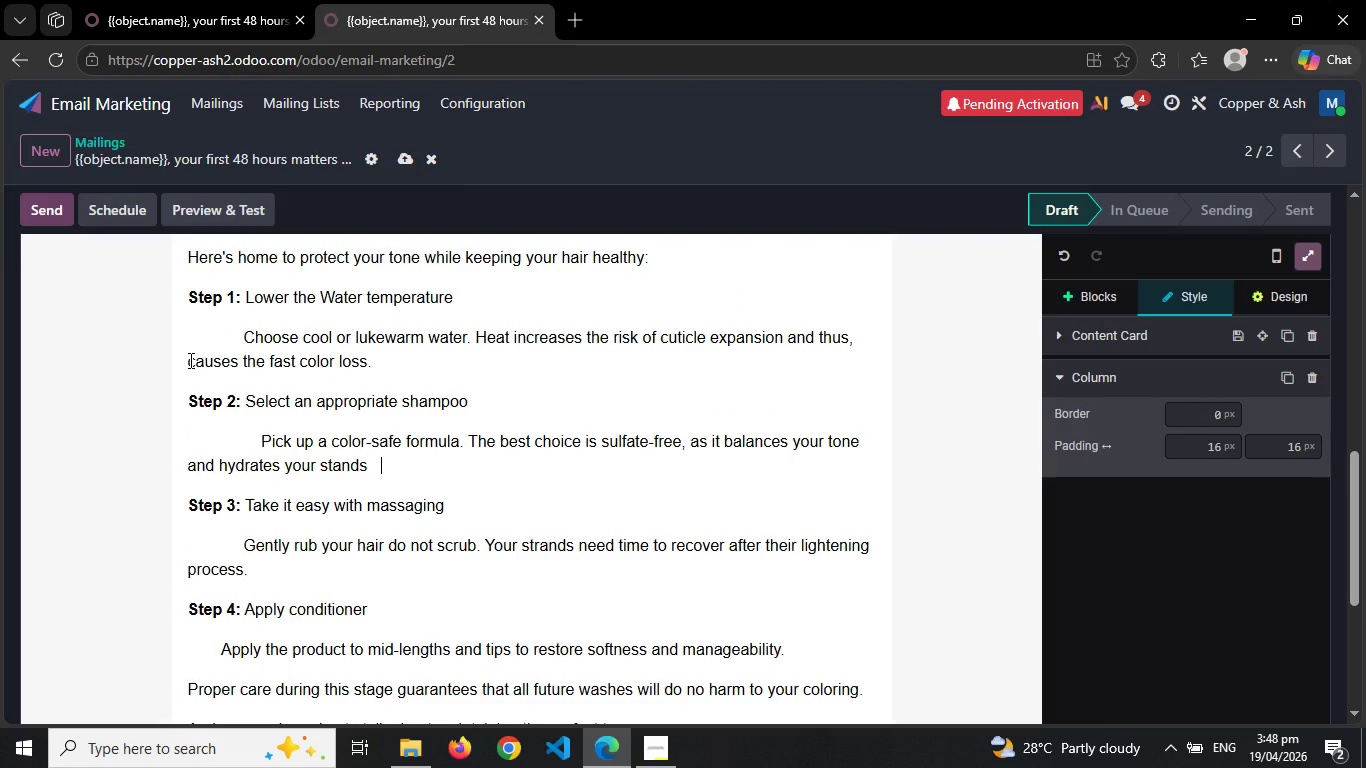 
left_click([189, 360])
 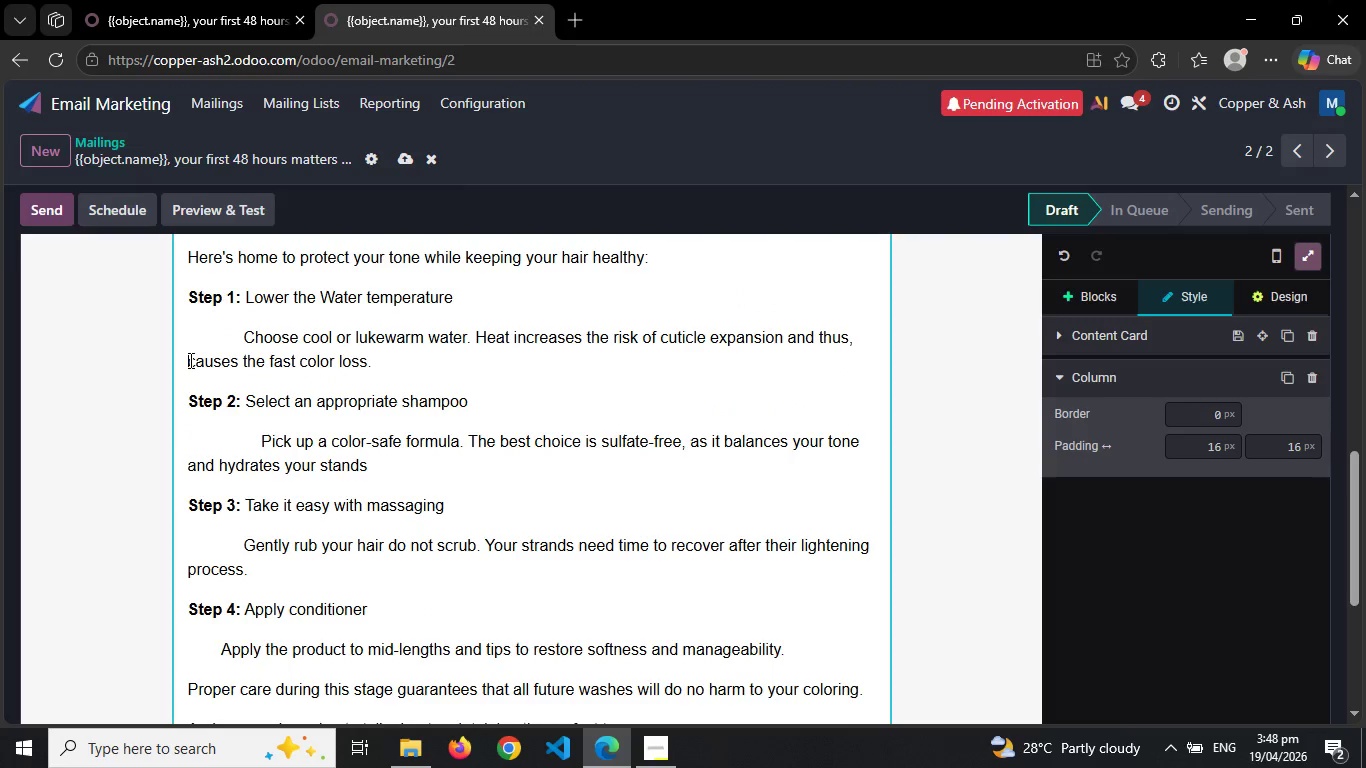 
key(Tab)
 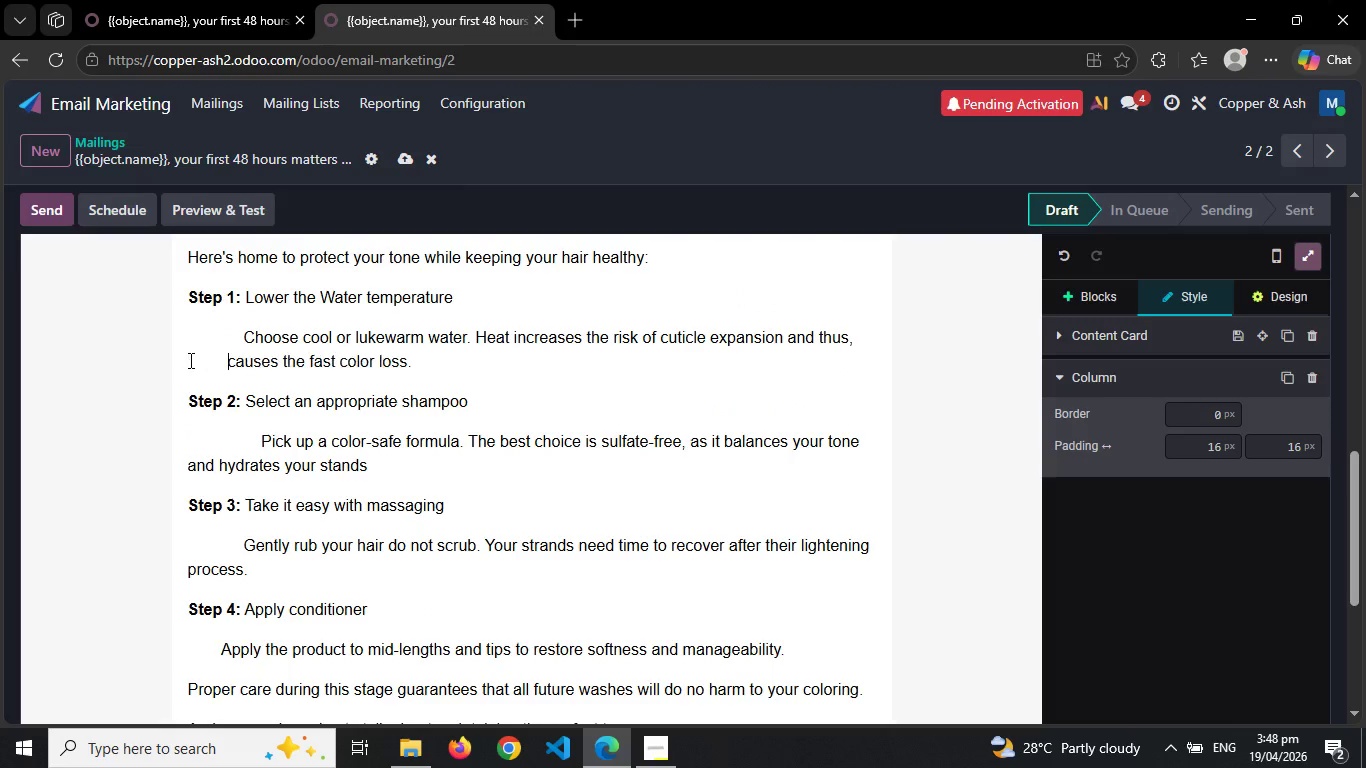 
key(Tab)
 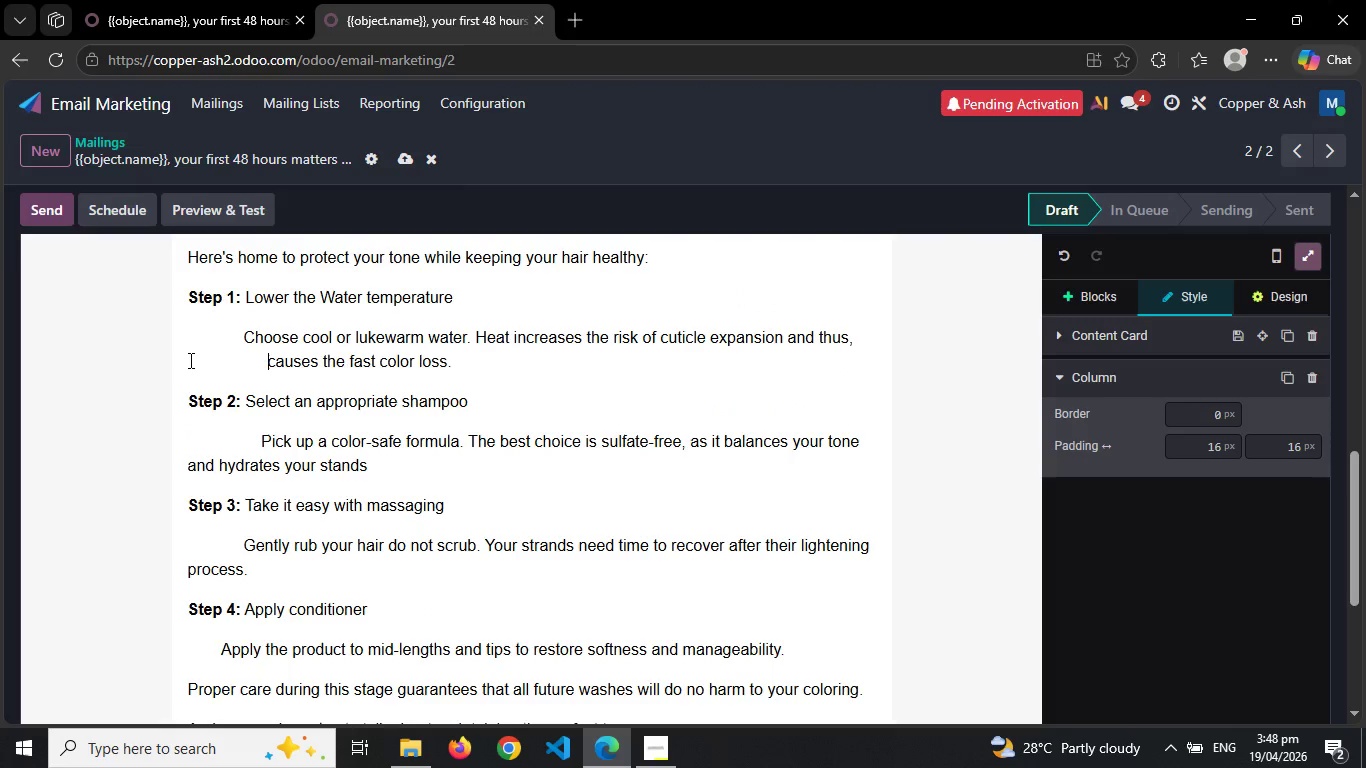 
key(Tab)
 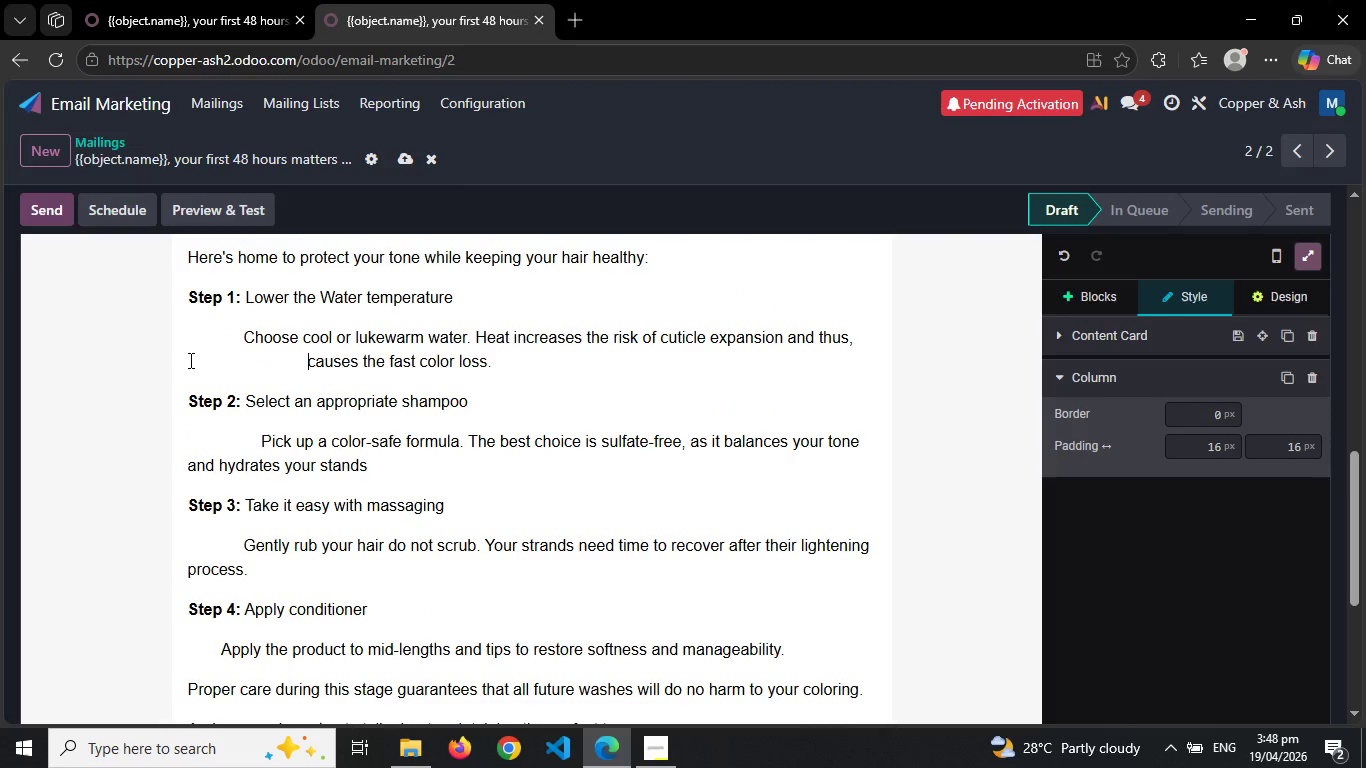 
key(Tab)
 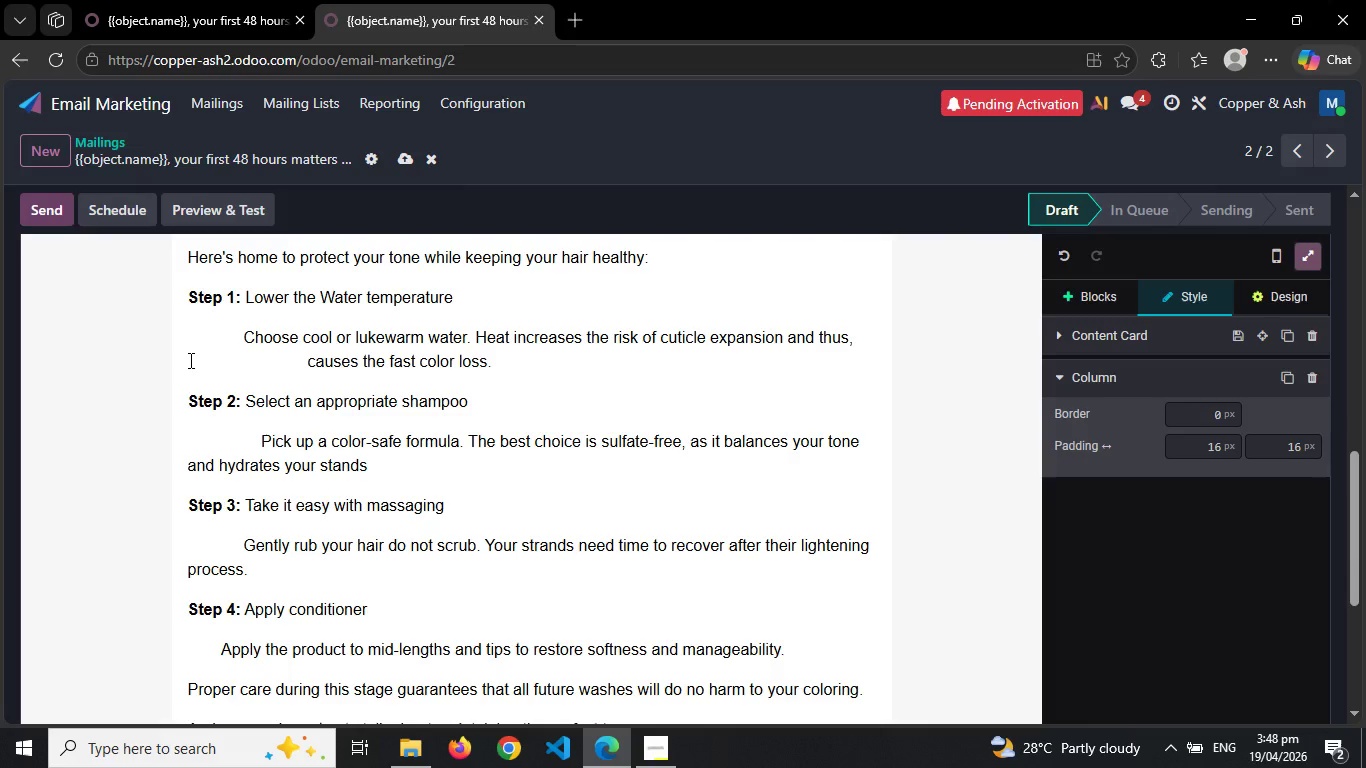 
key(Control+Z)
 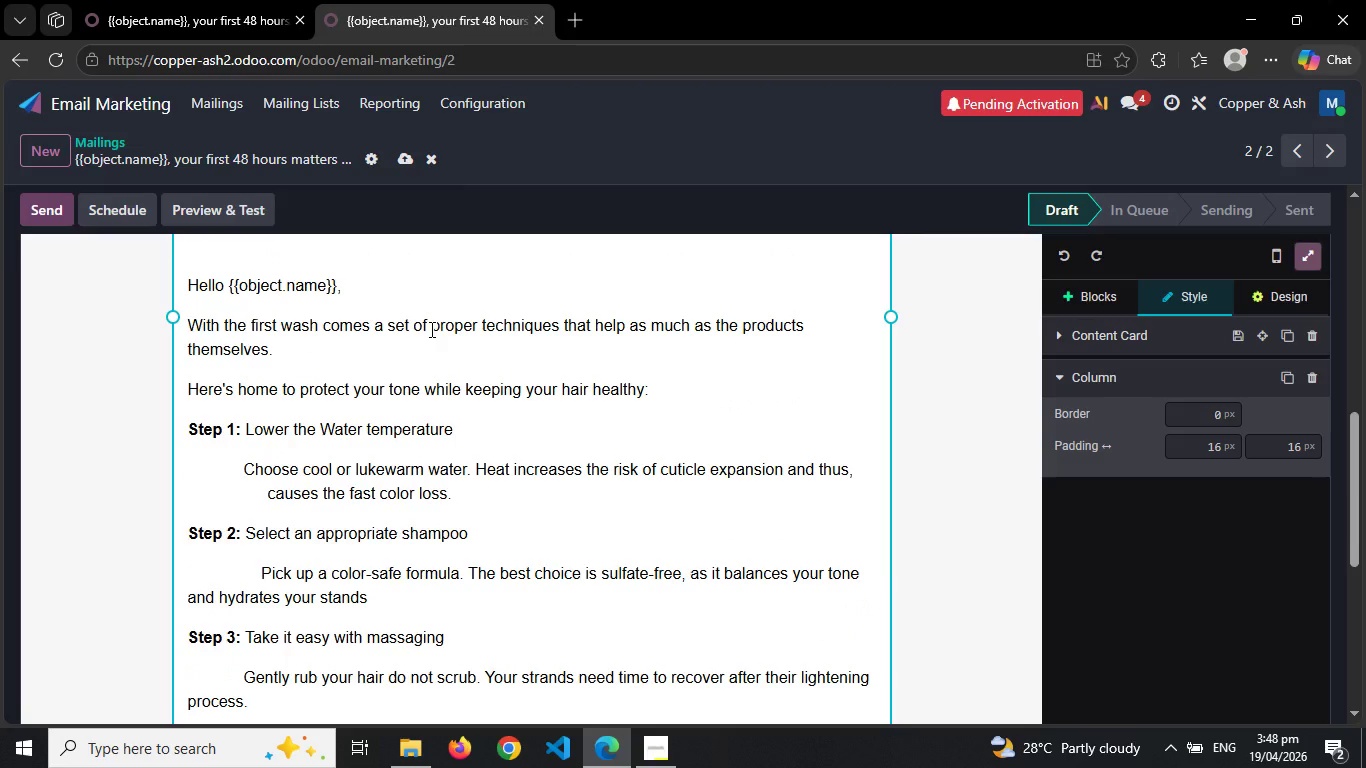 
wait(5.06)
 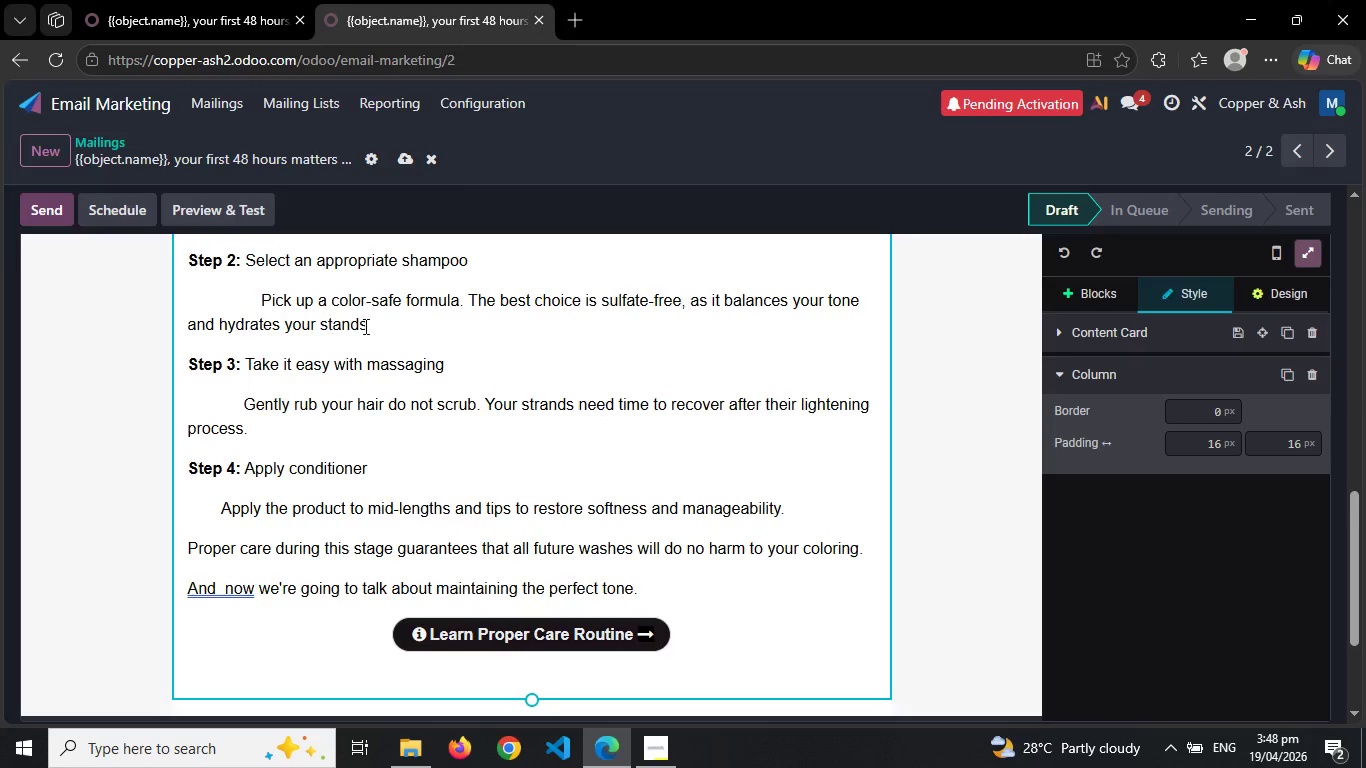 
key(Backspace)
 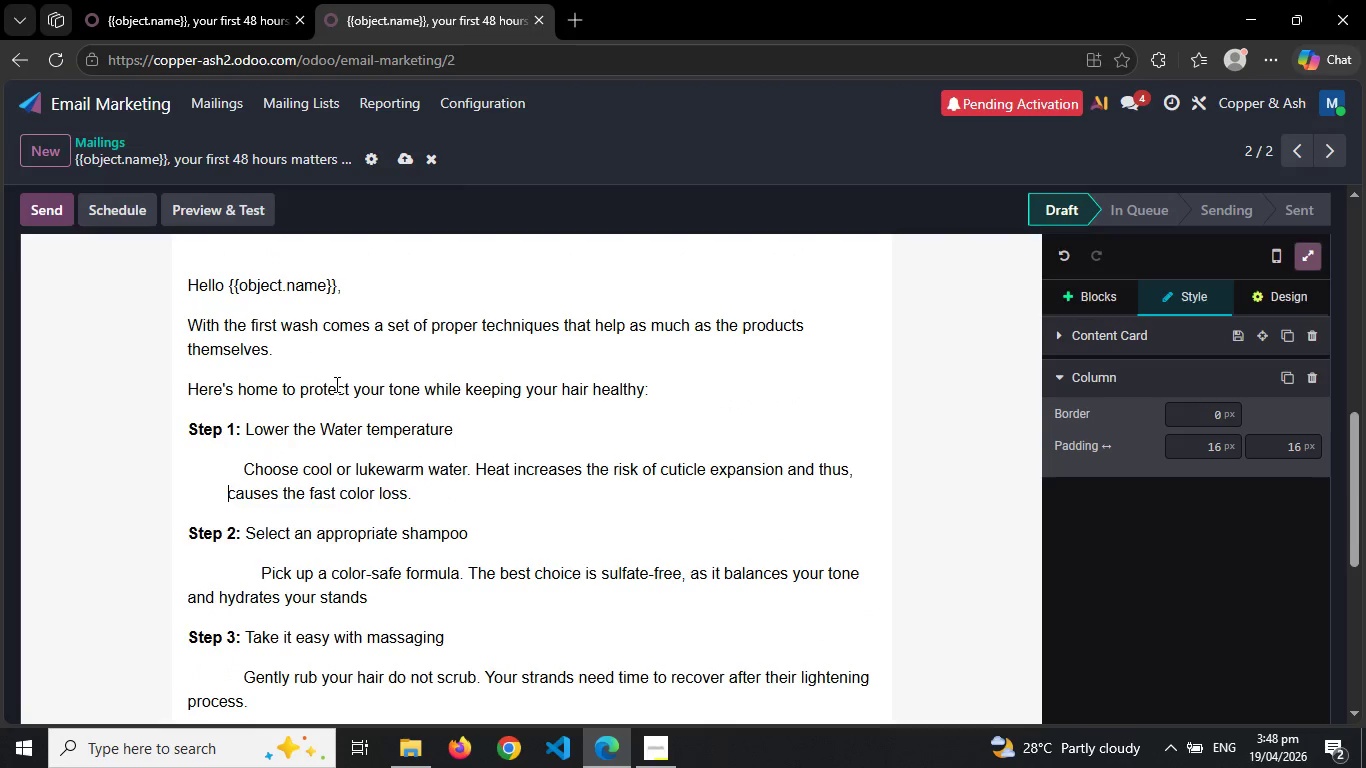 
key(Backspace)
 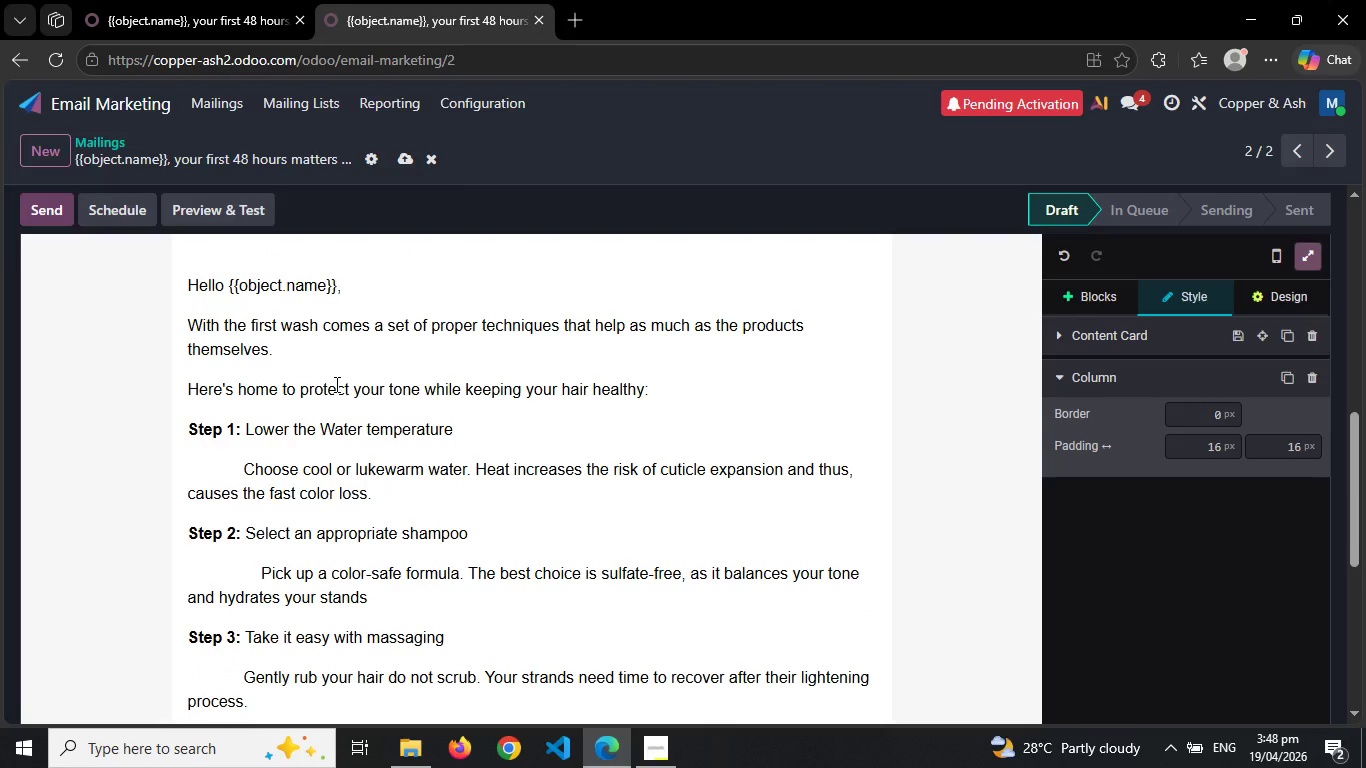 
key(Tab)
 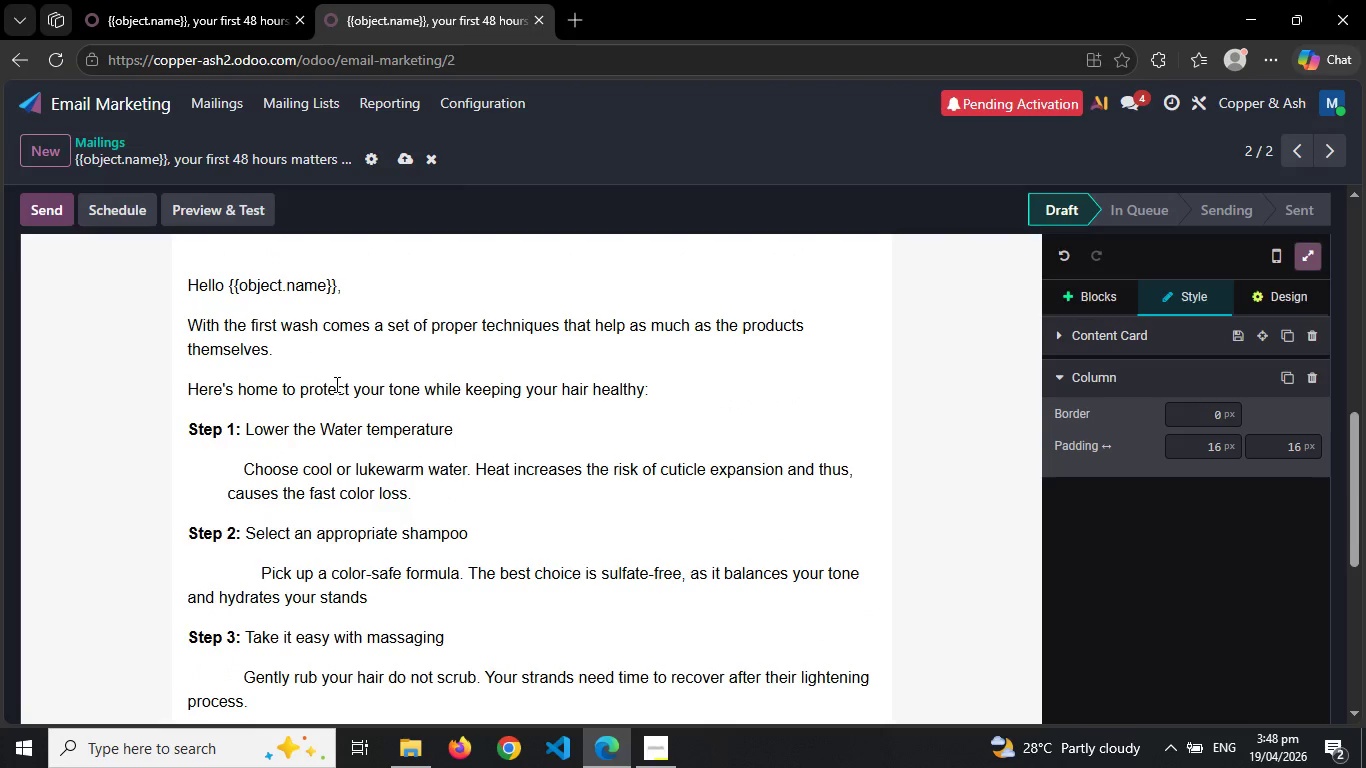 
key(Space)
 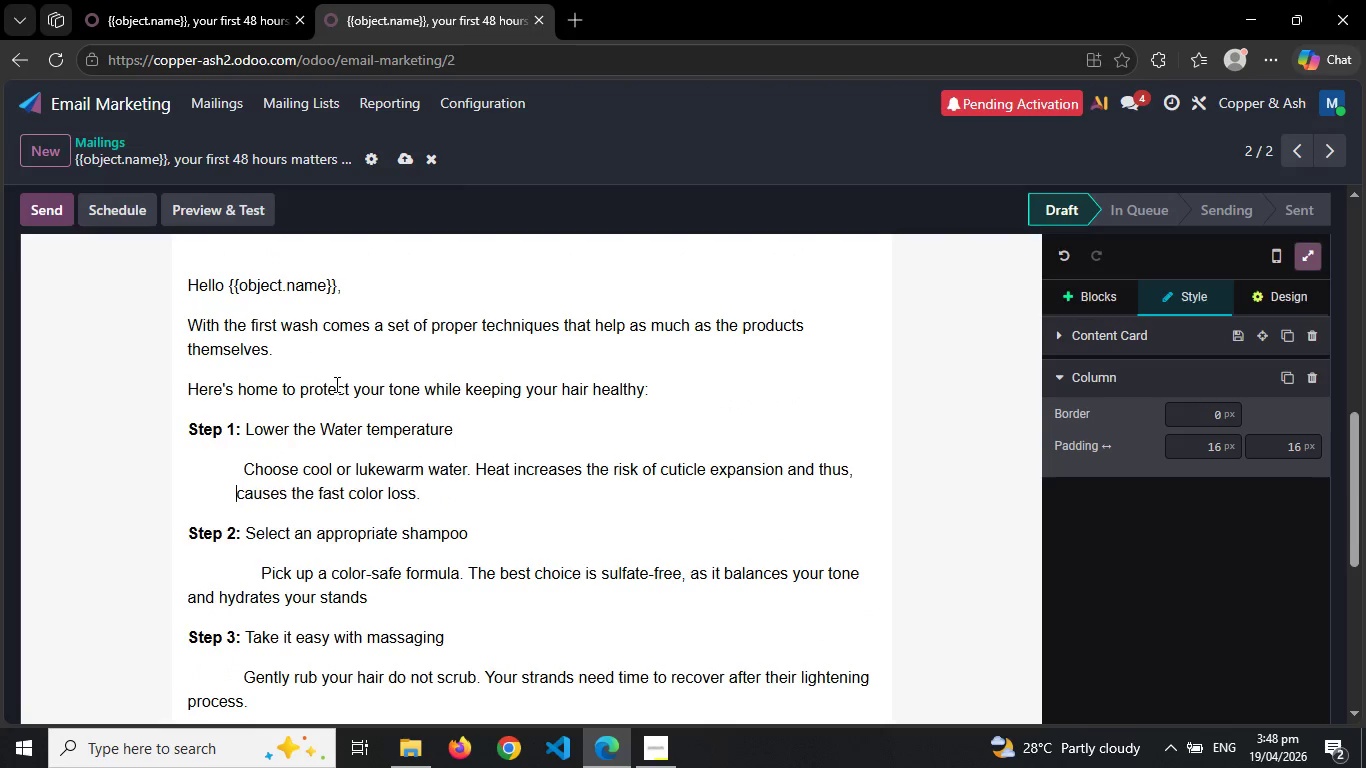 
key(Space)
 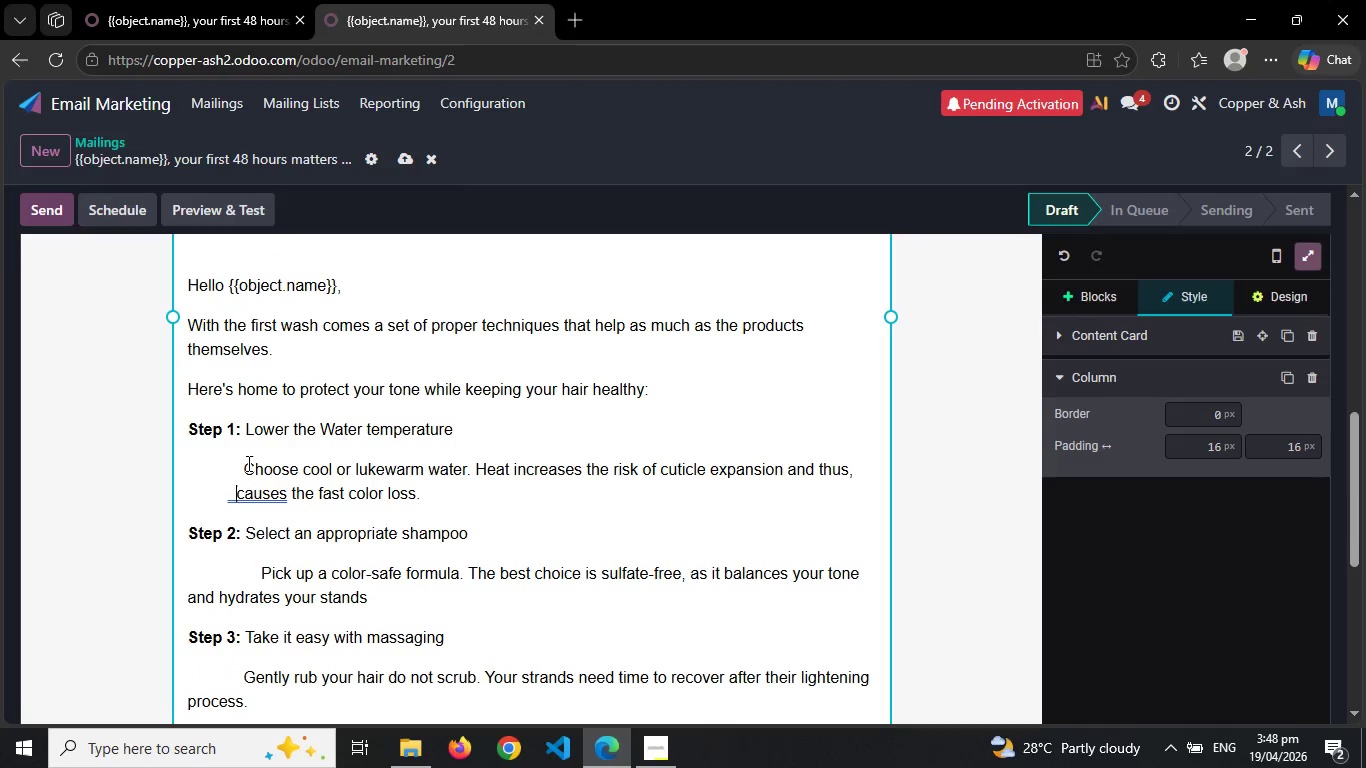 
left_click([247, 463])
 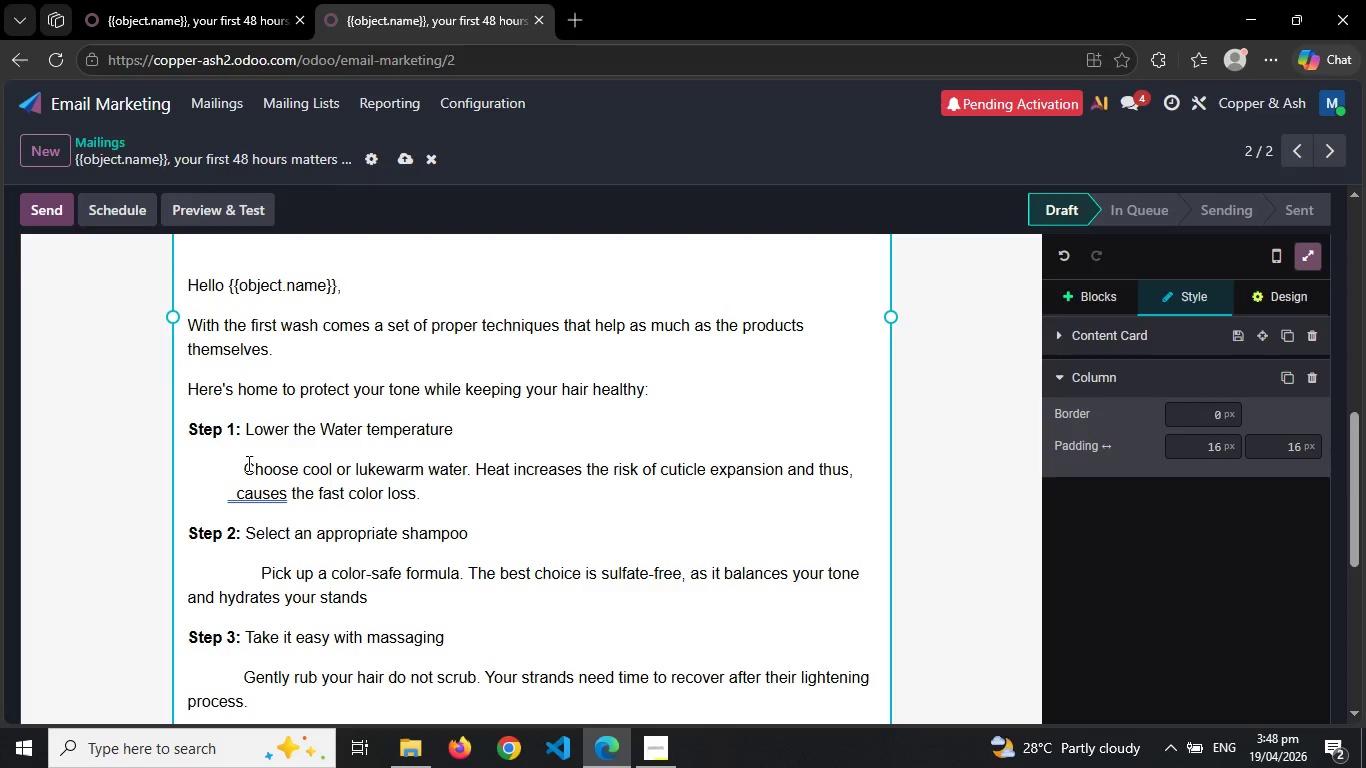 
key(Backspace)
 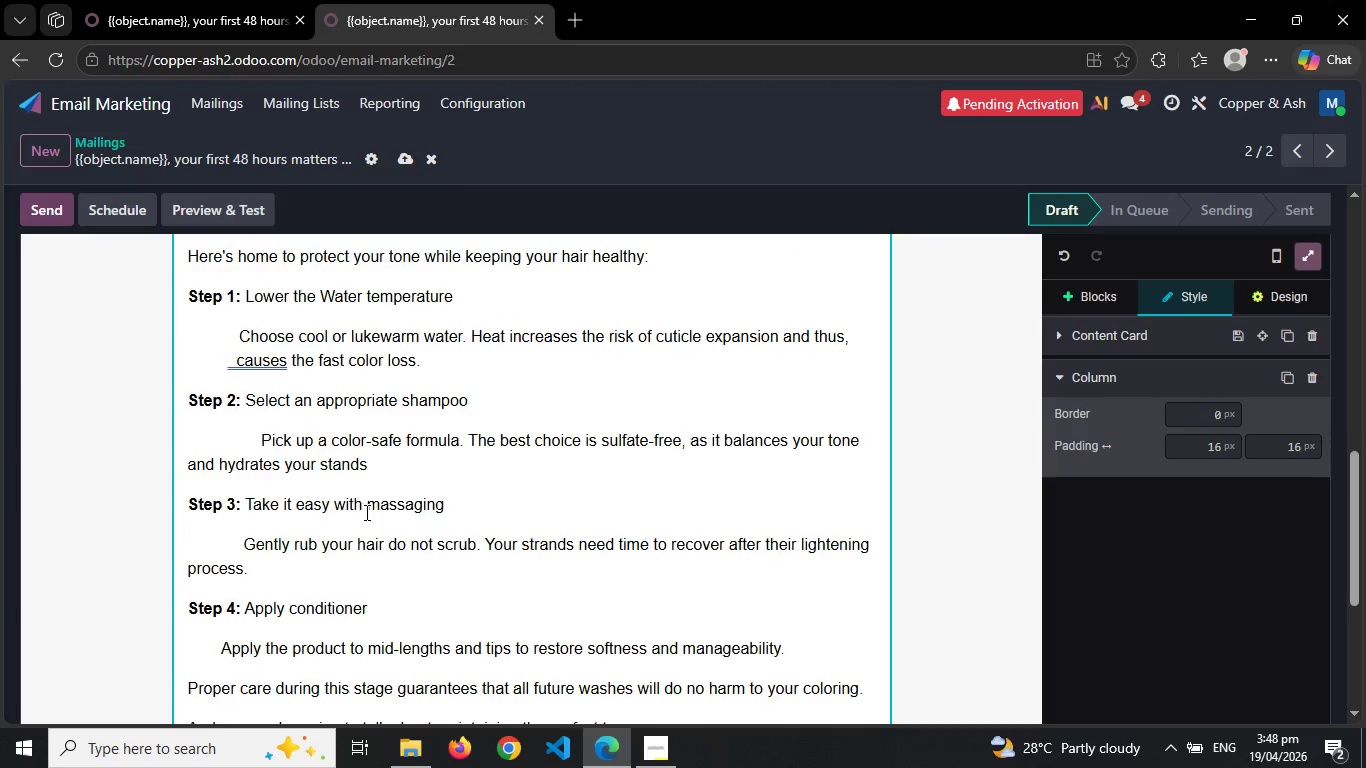 
wait(5.06)
 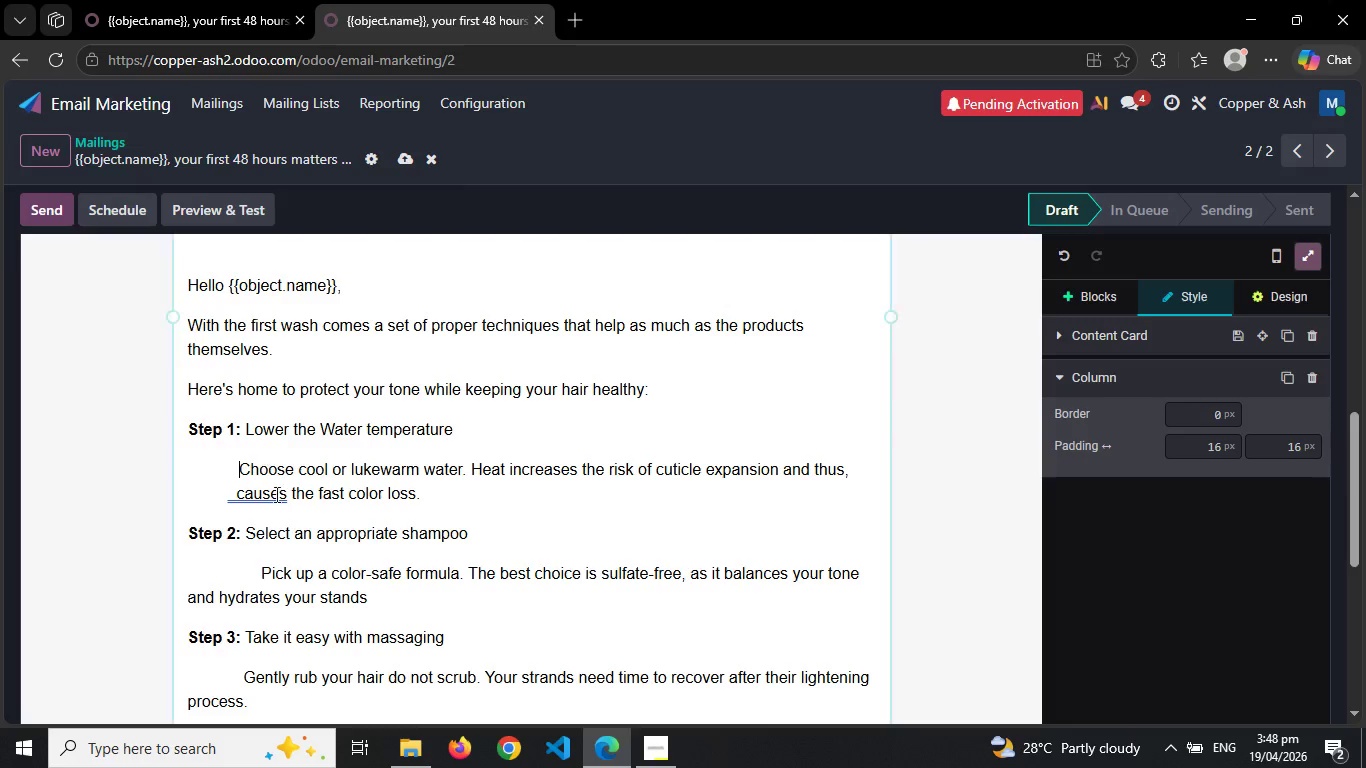 
key(Slash)
 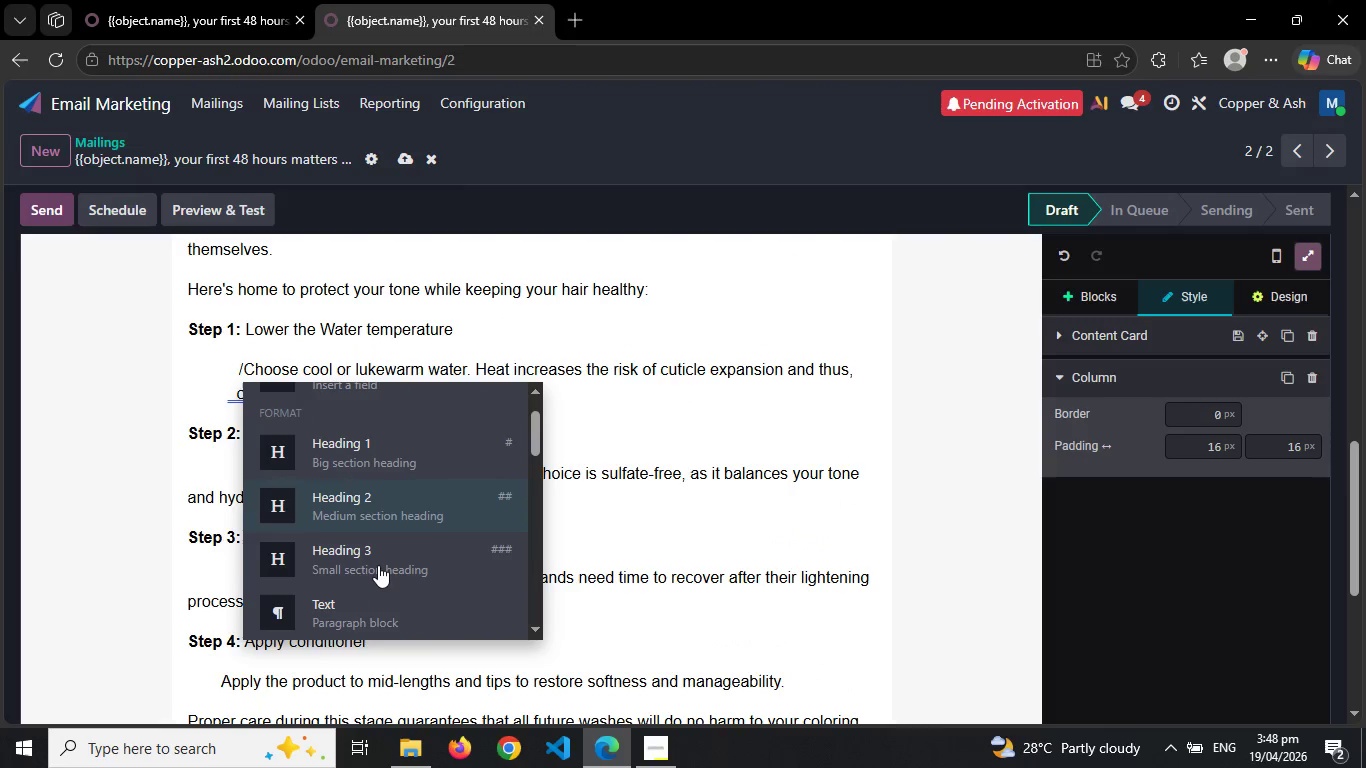 
type(bu)
 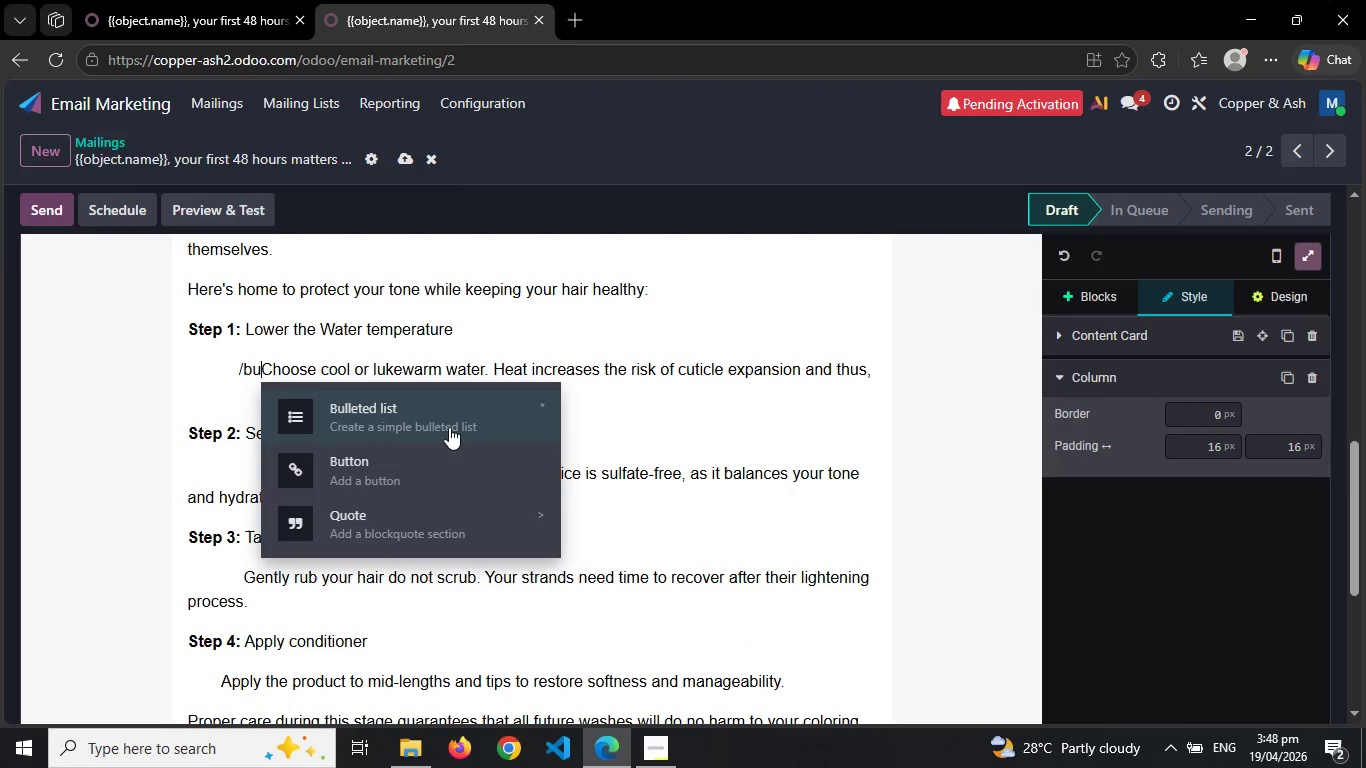 
left_click([449, 427])
 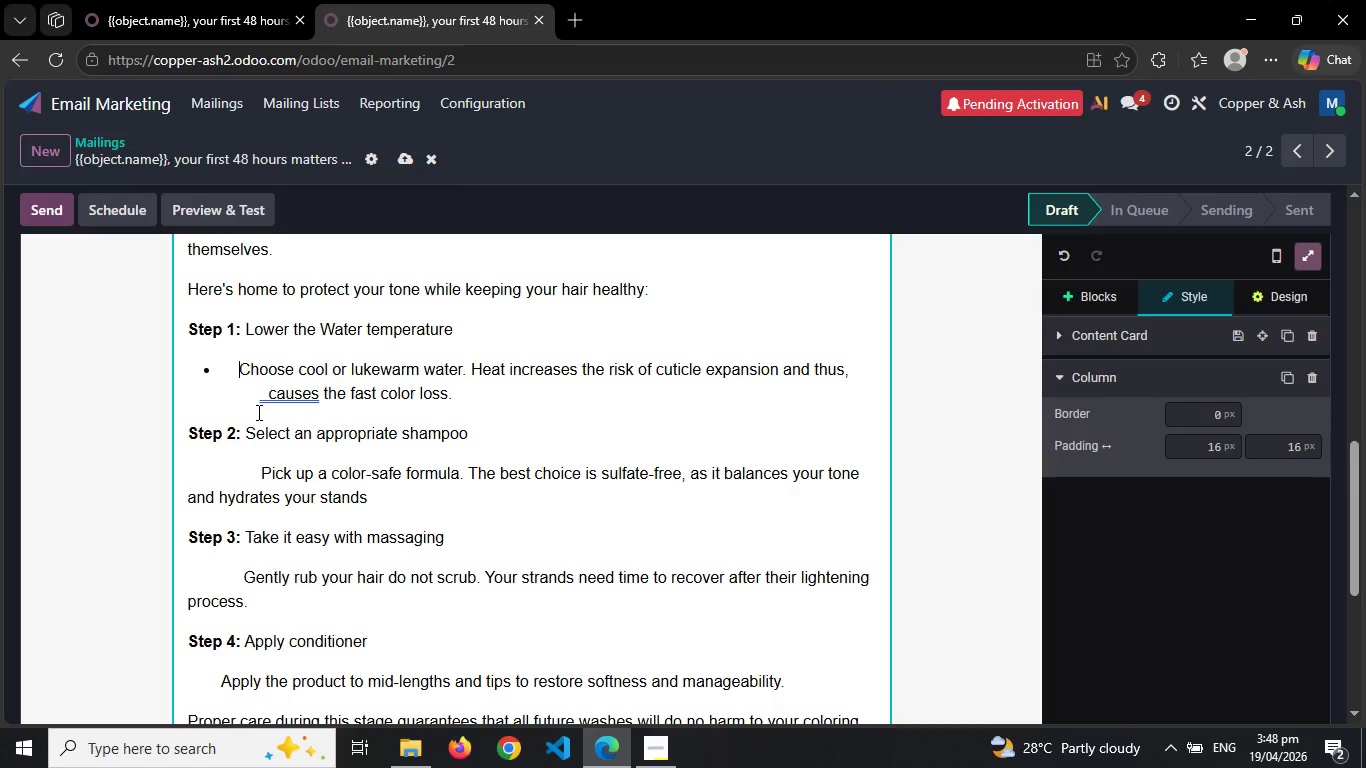 
left_click([264, 397])
 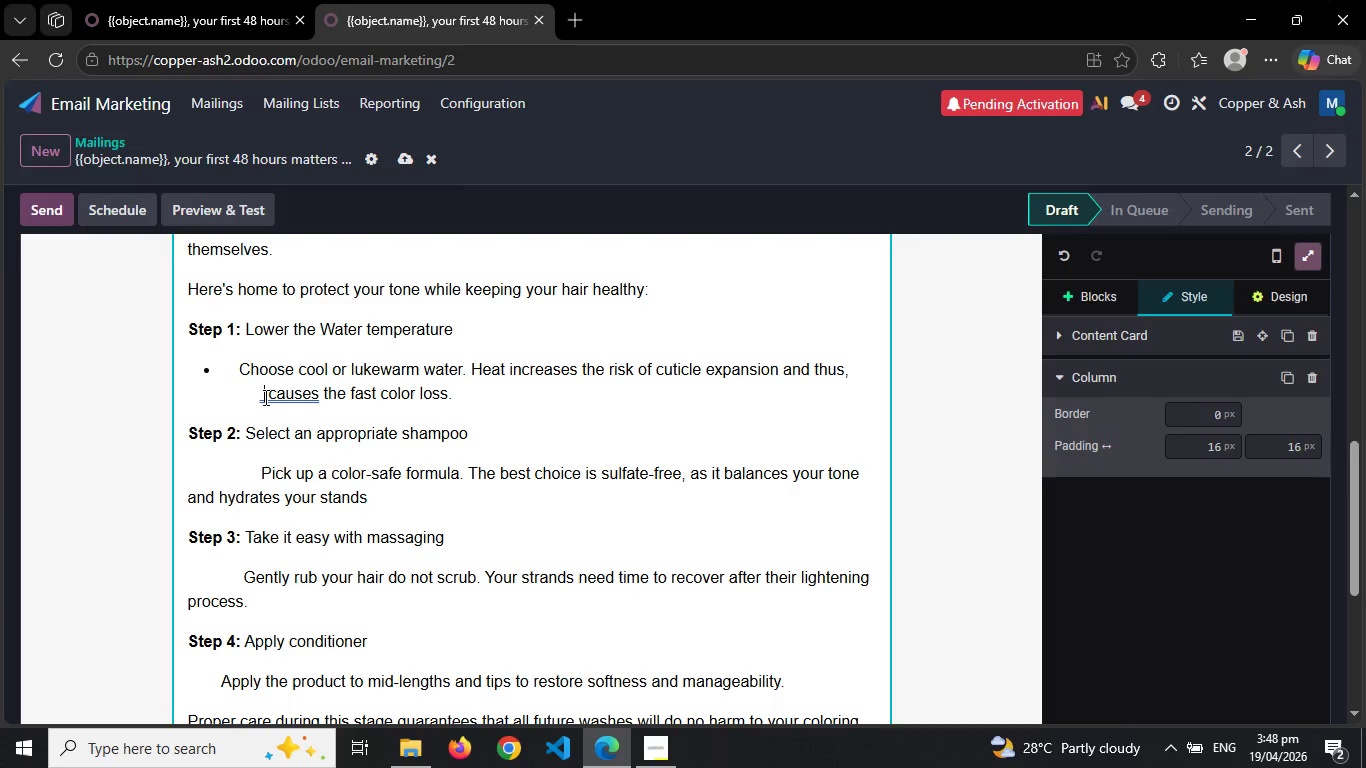 
key(Backspace)
 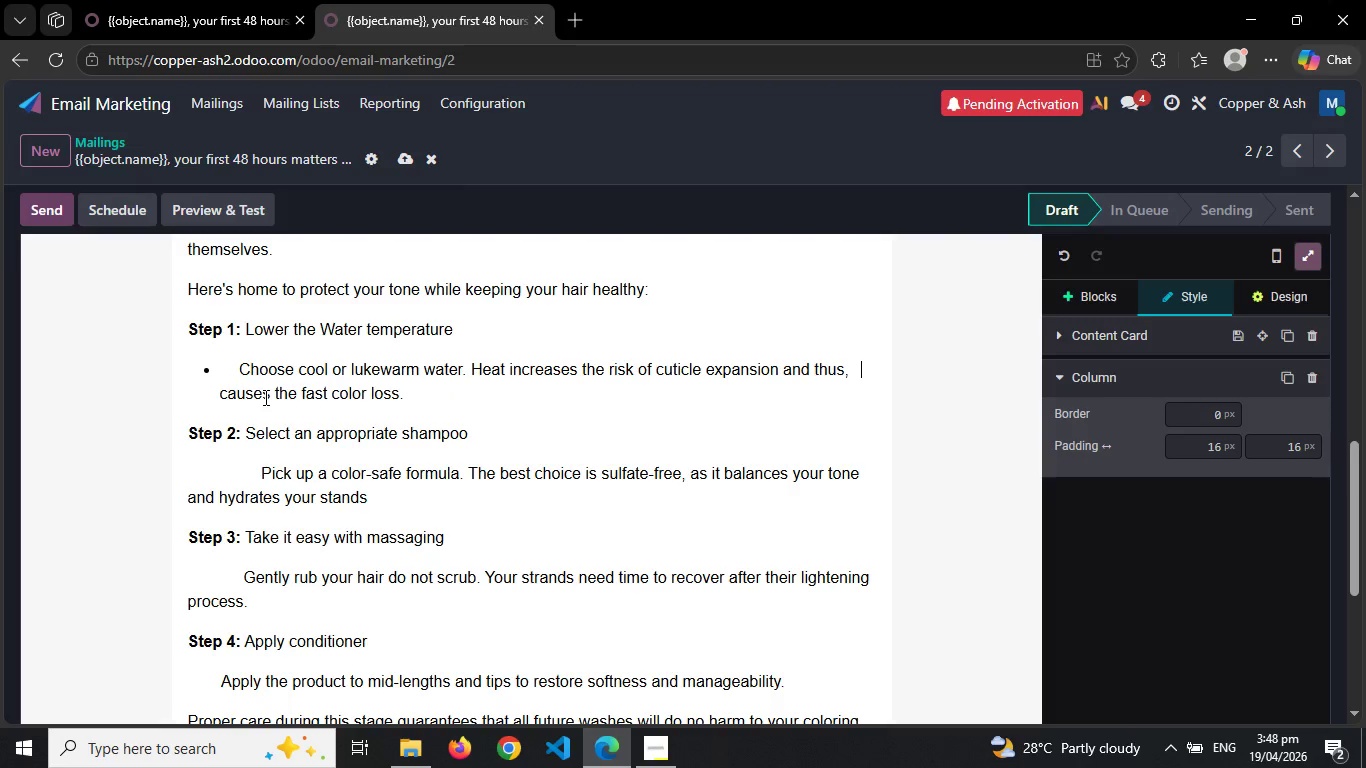 
key(Backspace)
 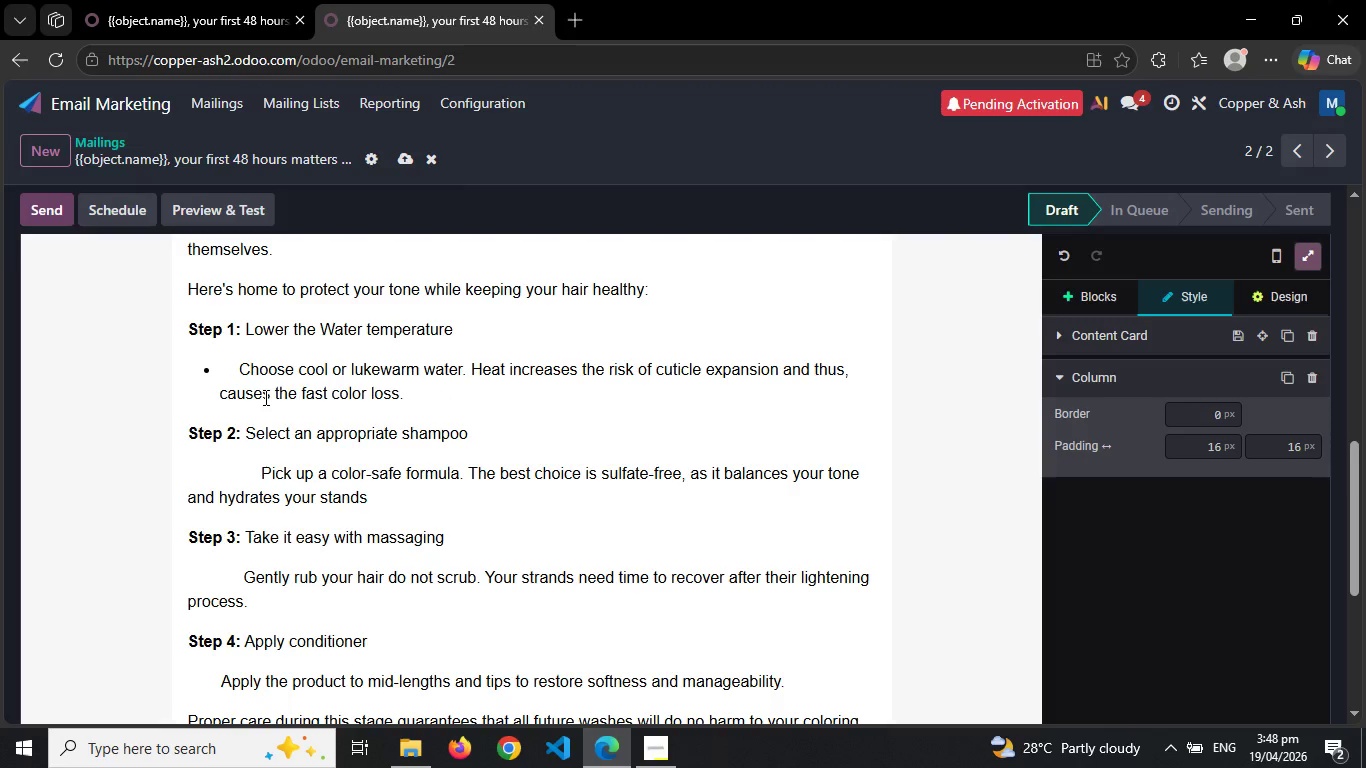 
key(Backspace)
 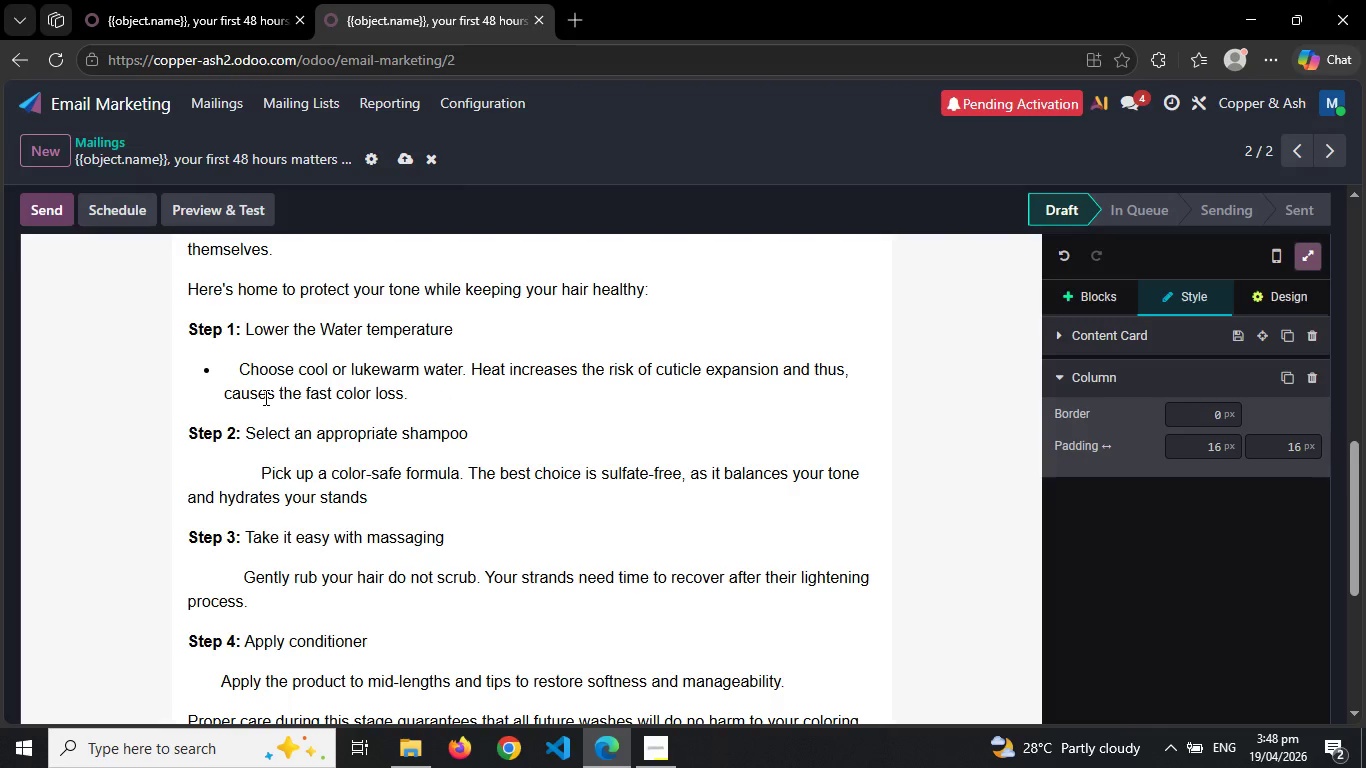 
key(Backspace)
 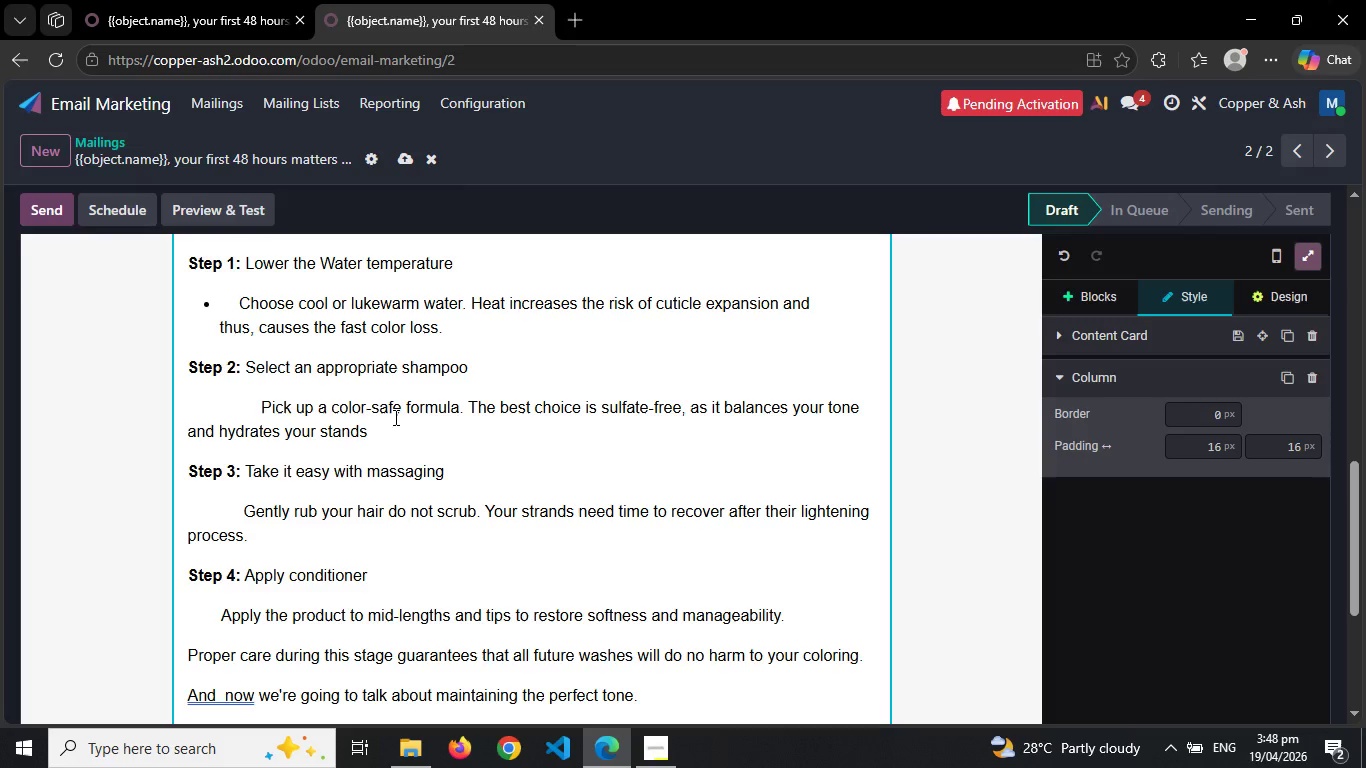 
wait(6.53)
 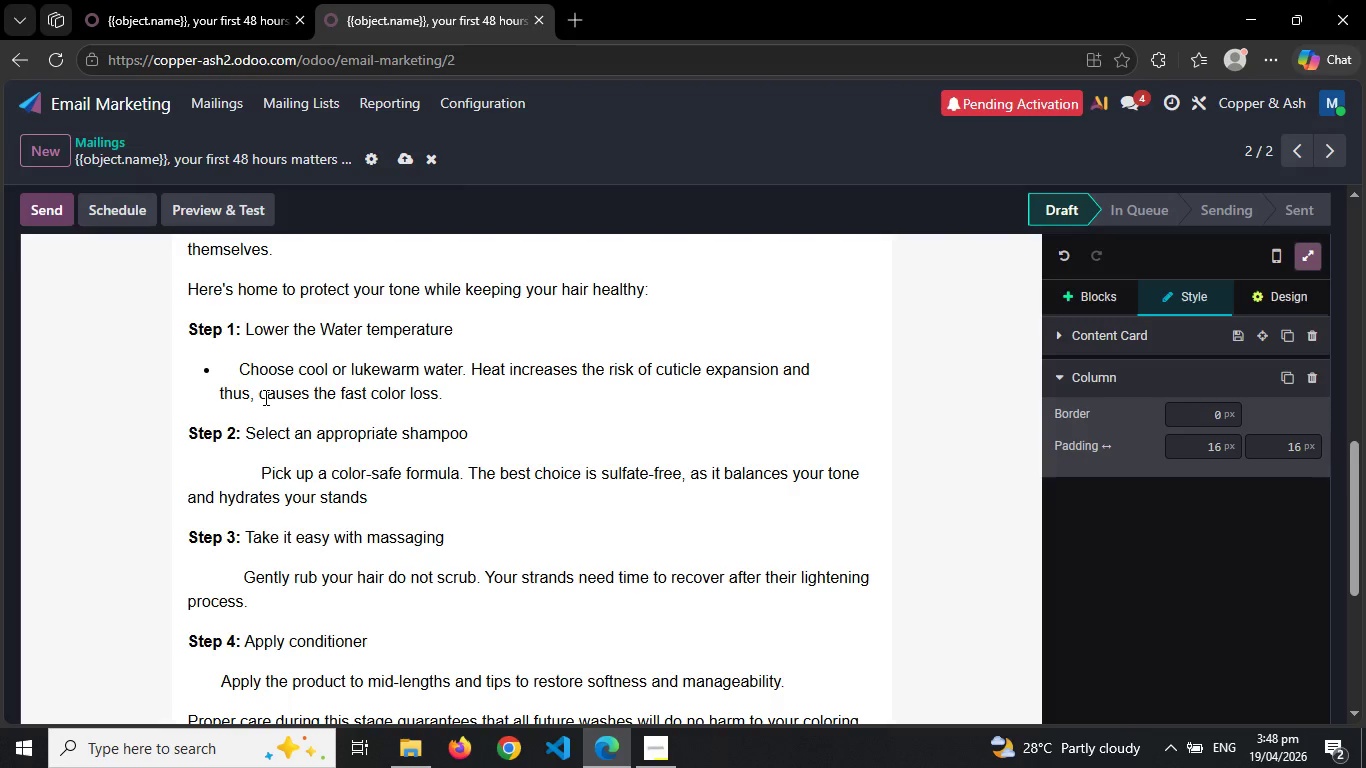 
left_click([264, 405])
 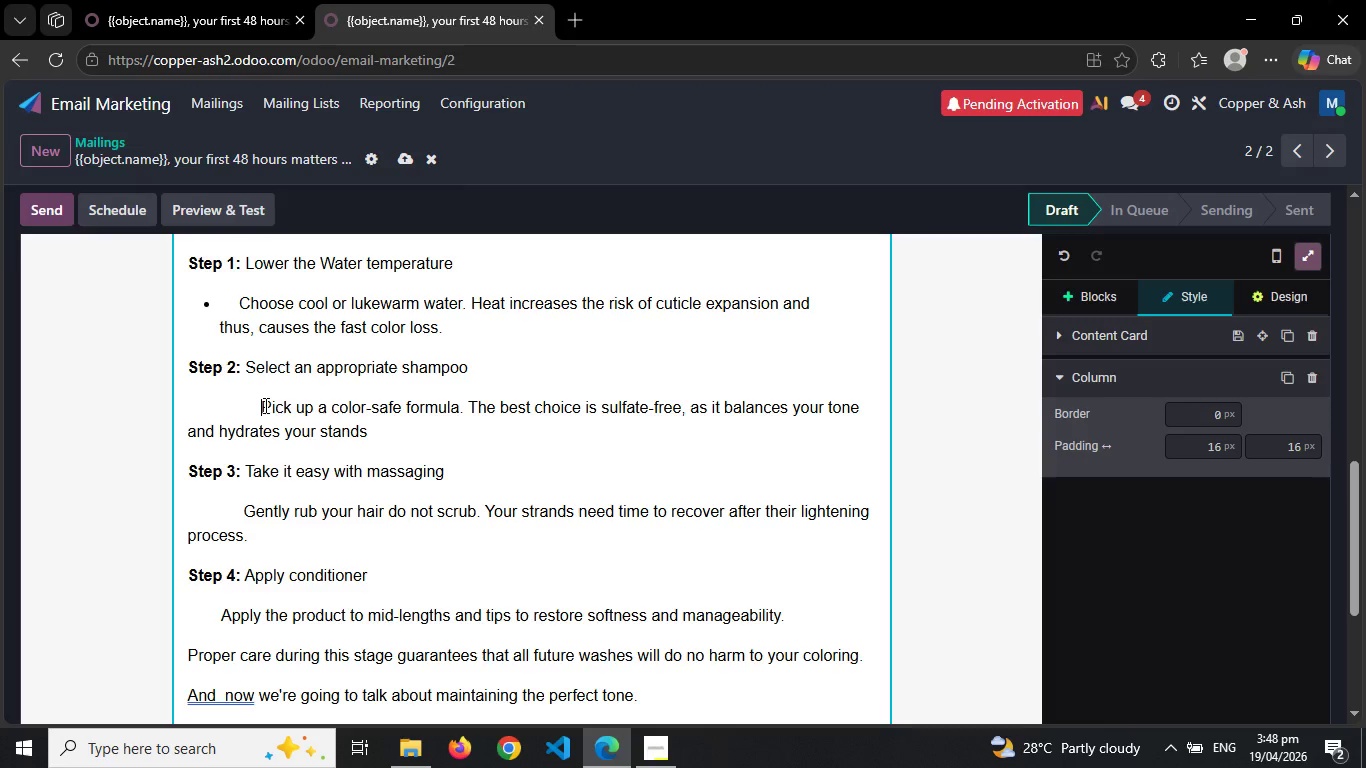 
type(/bu)
 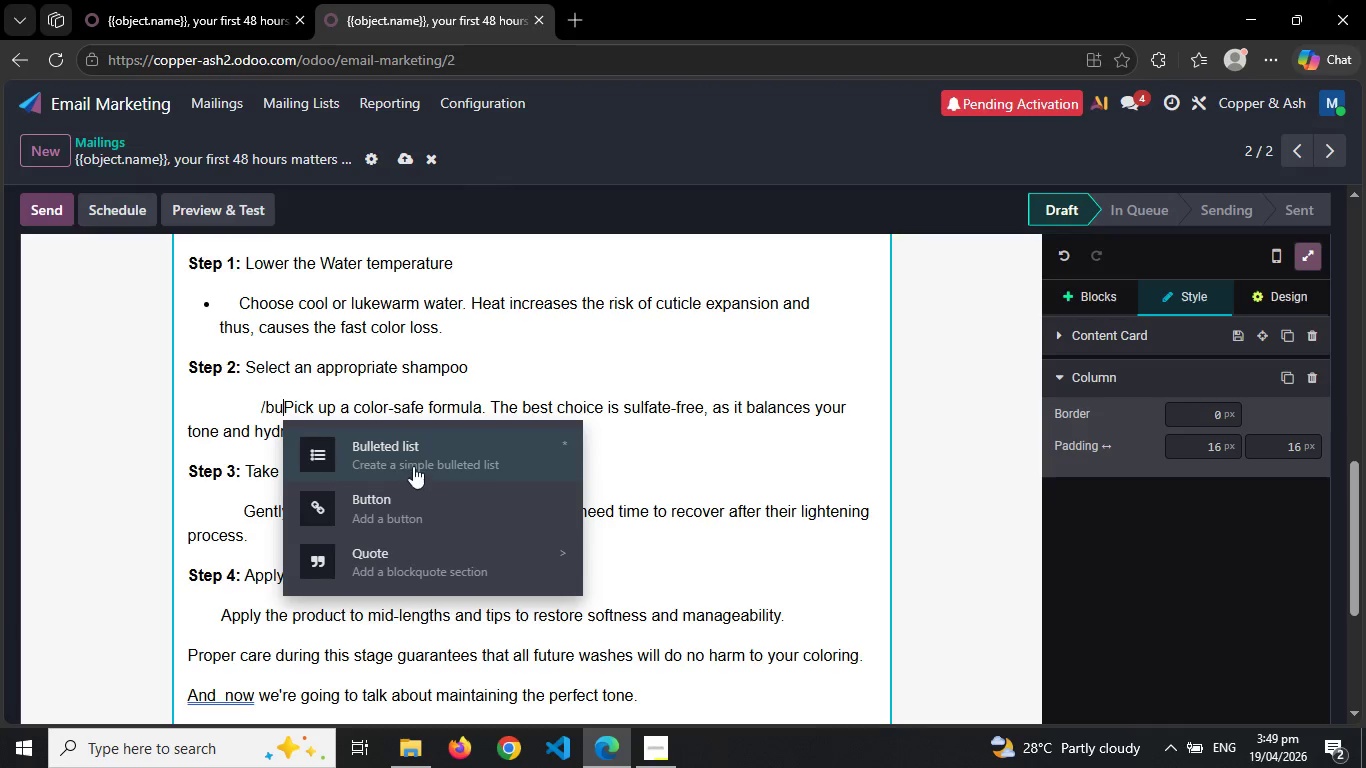 
left_click([424, 455])
 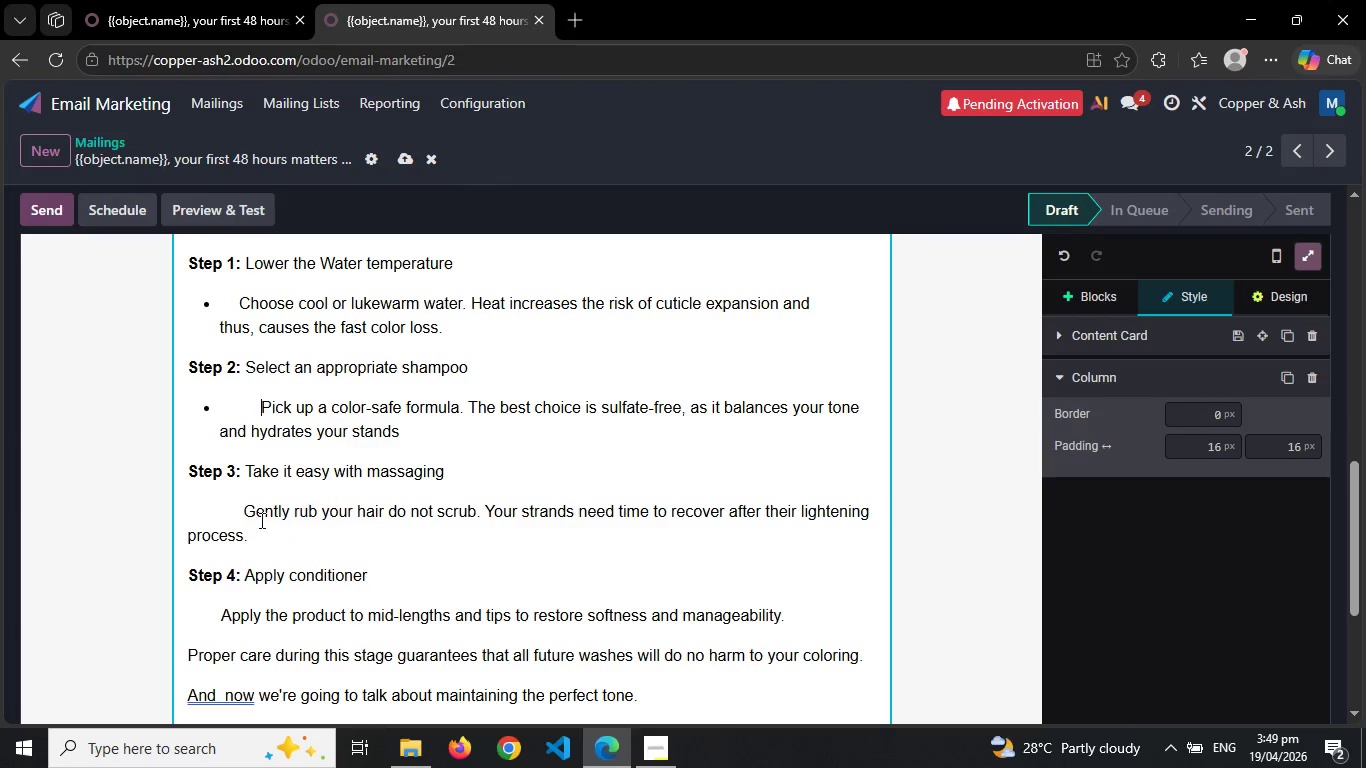 
left_click([246, 510])
 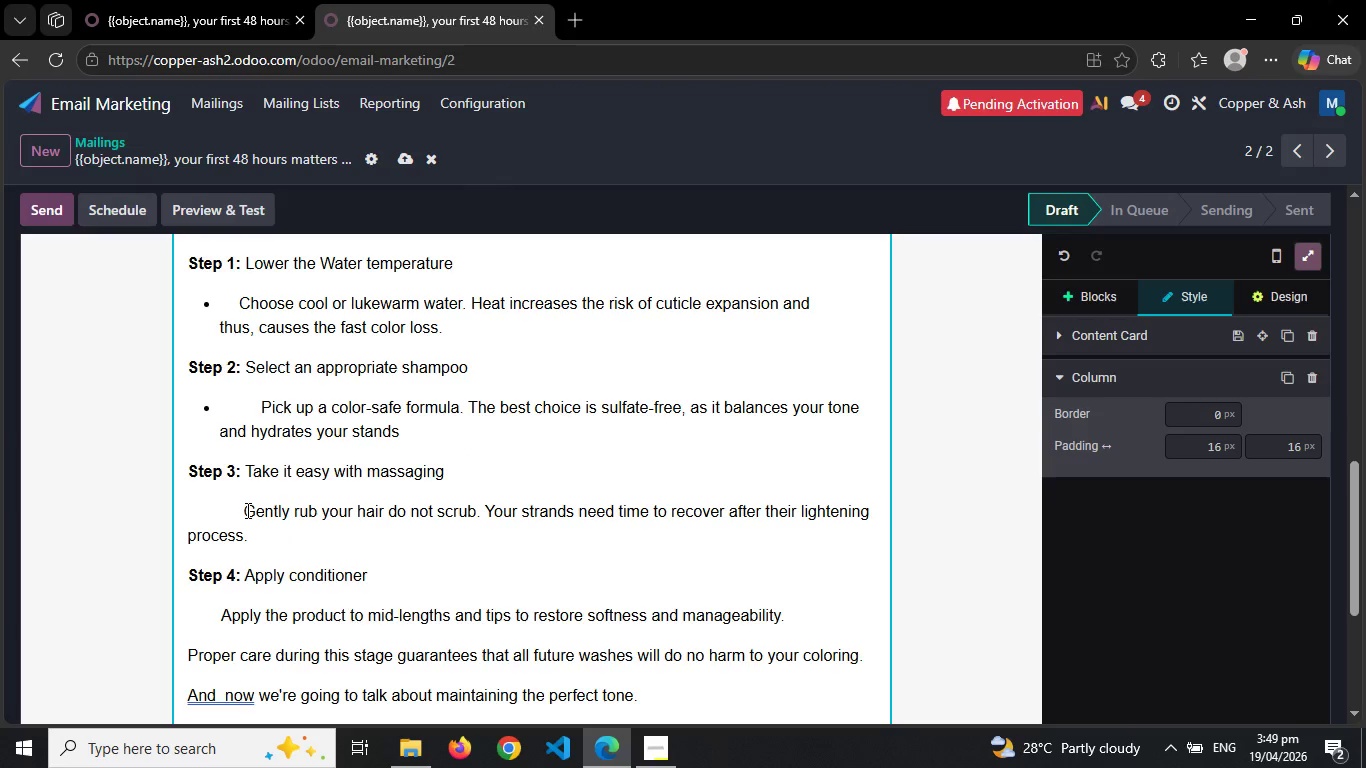 
type(/bul)
 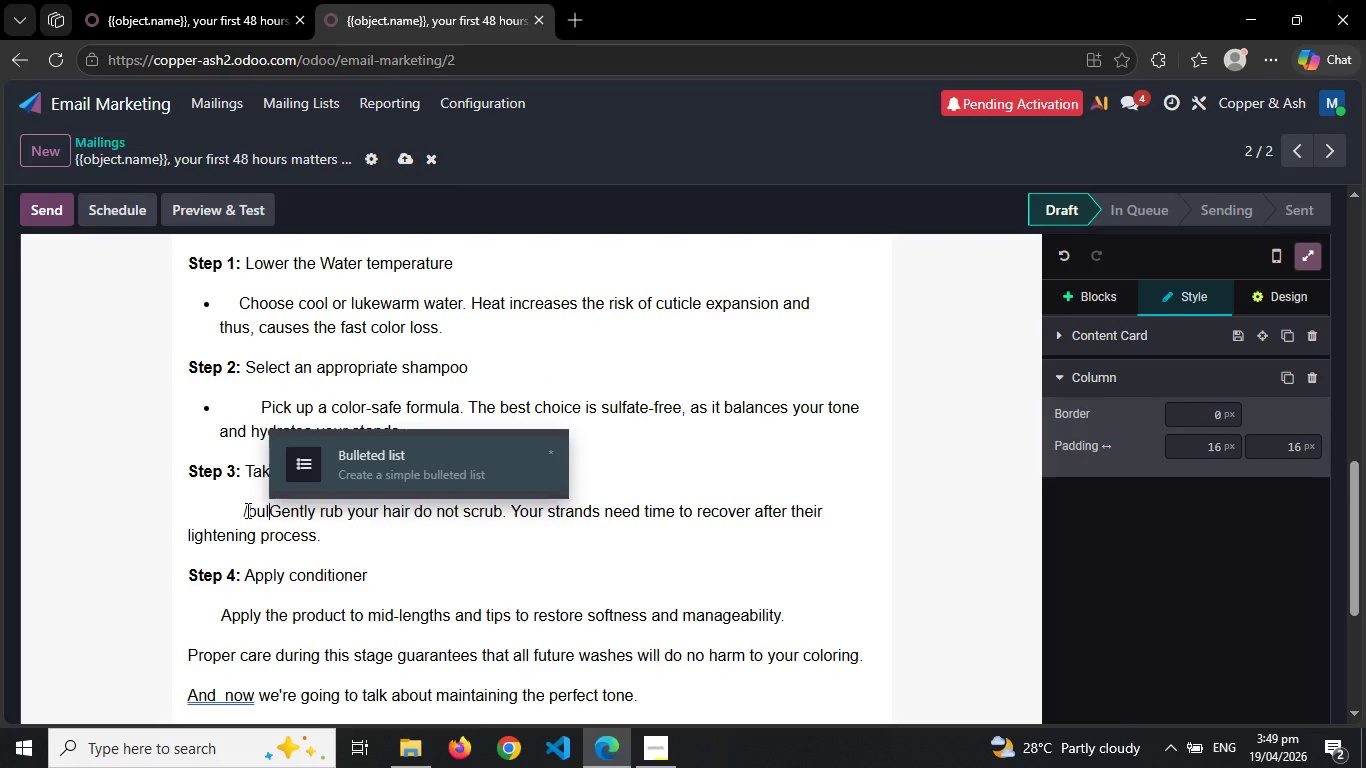 
key(Enter)
 